 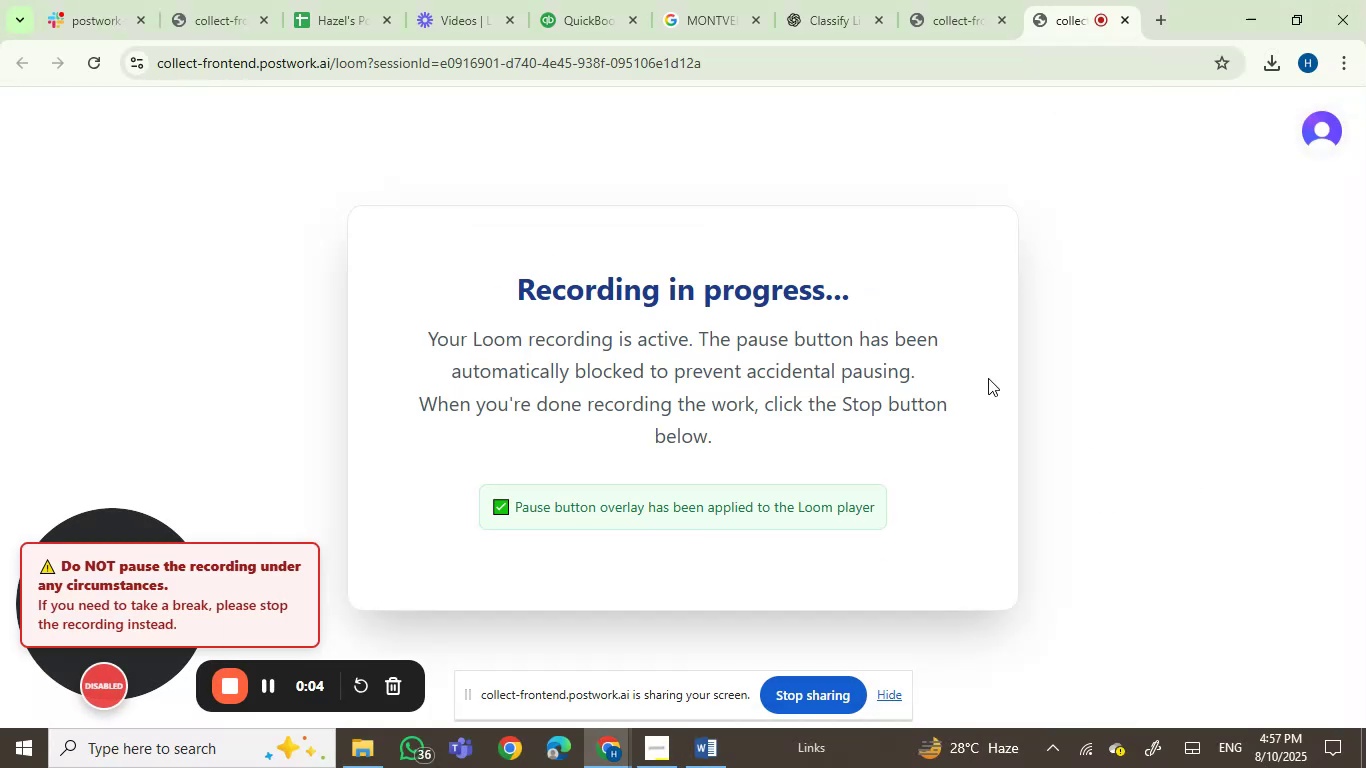 
left_click([571, 33])
 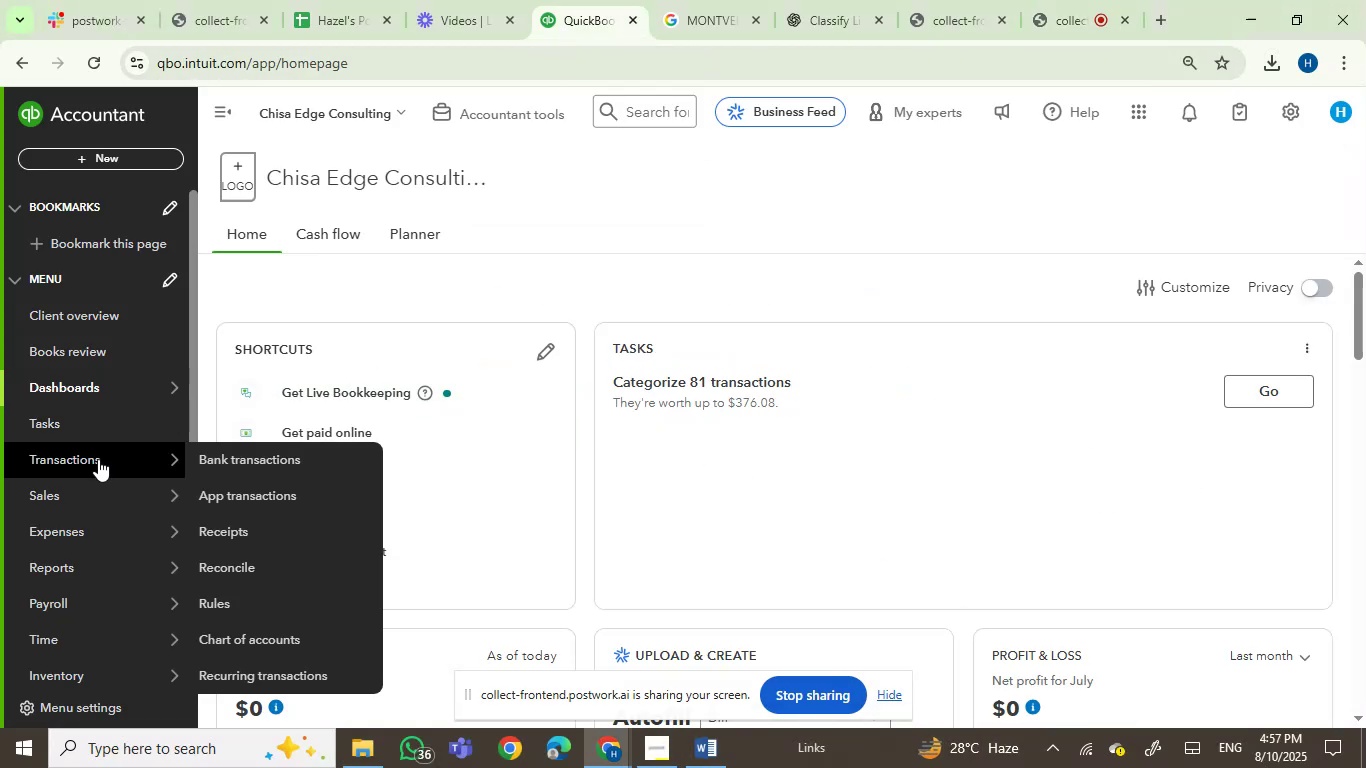 
left_click([214, 464])
 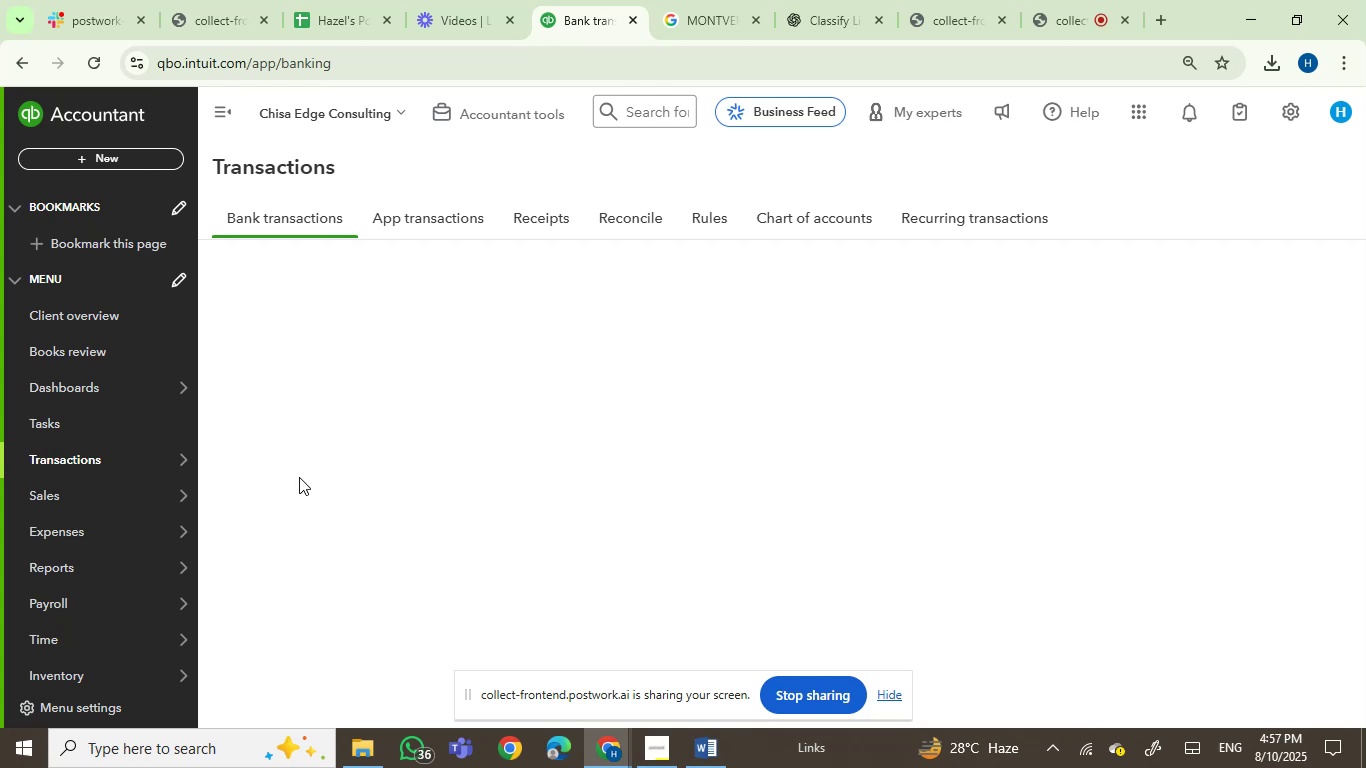 
wait(6.68)
 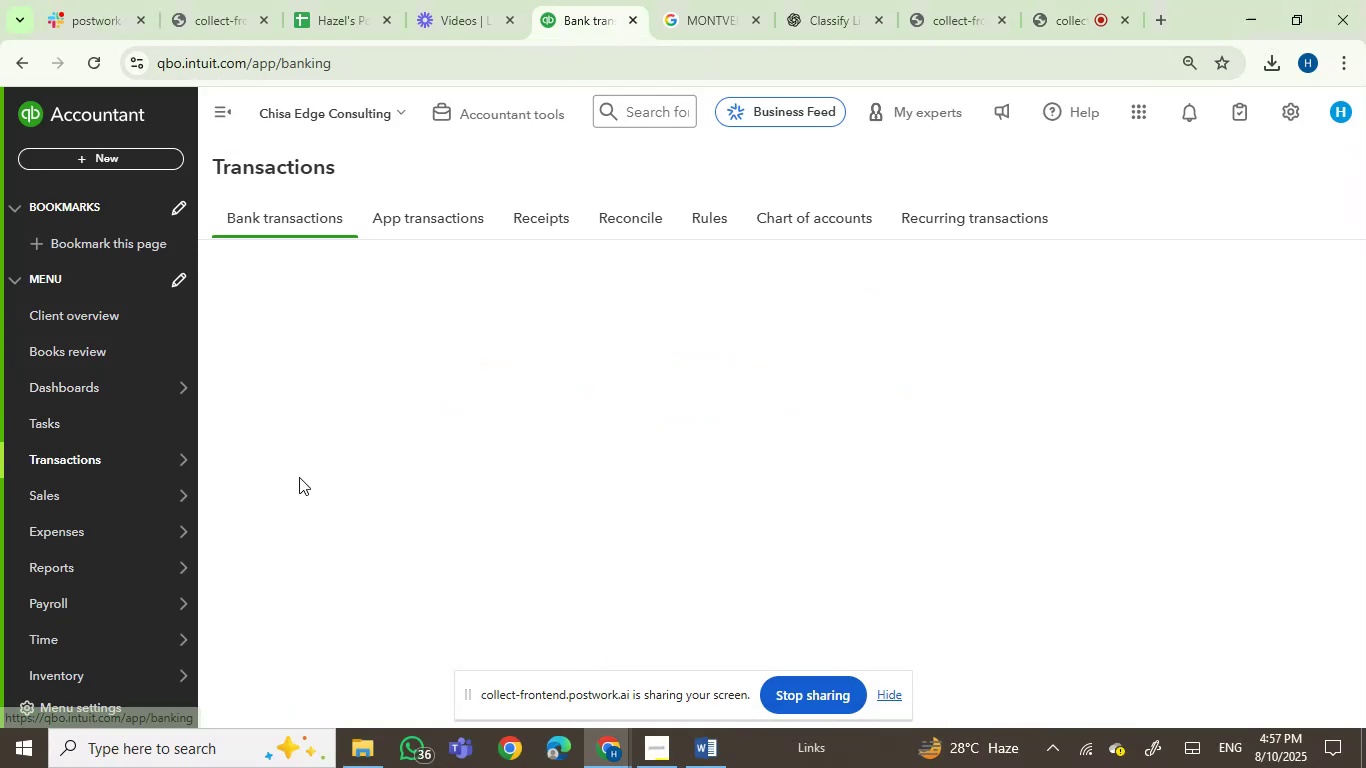 
left_click([222, 112])
 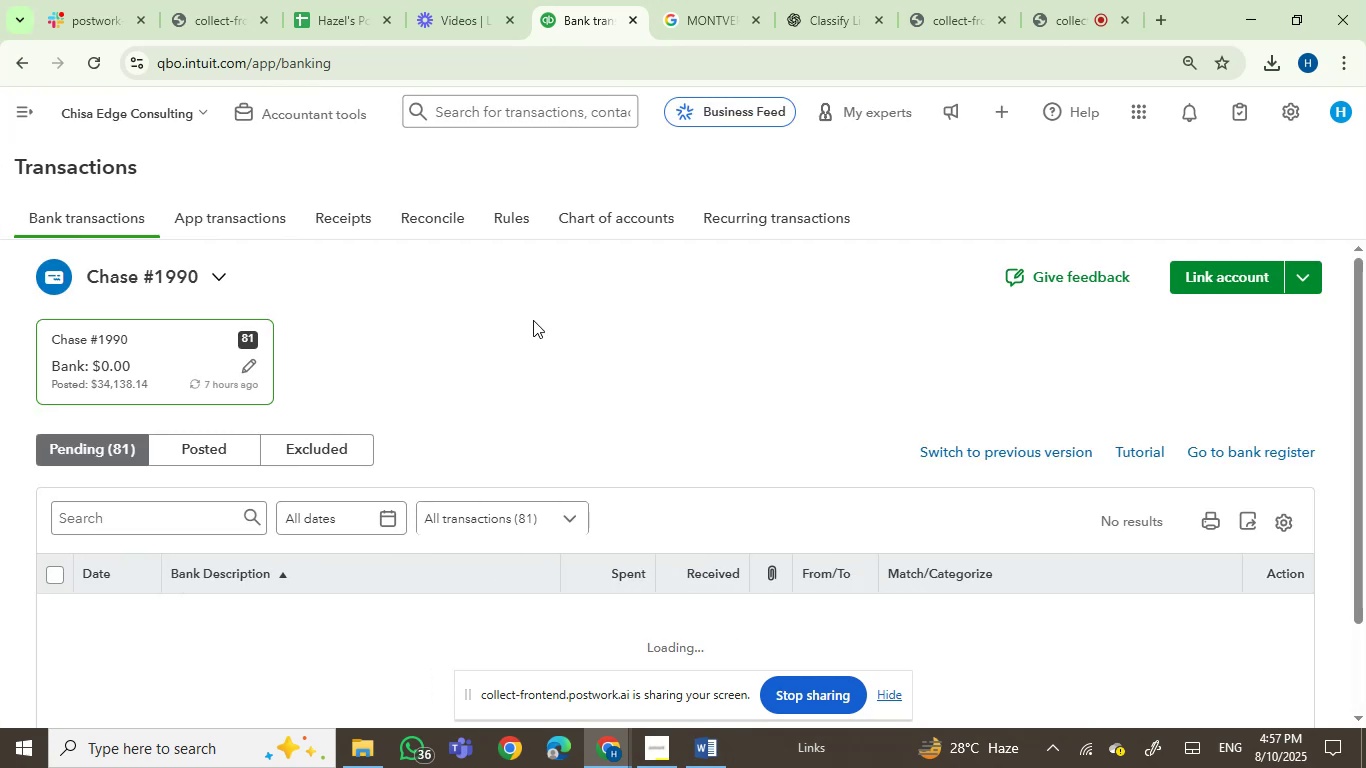 
scroll: coordinate [618, 380], scroll_direction: down, amount: 1.0
 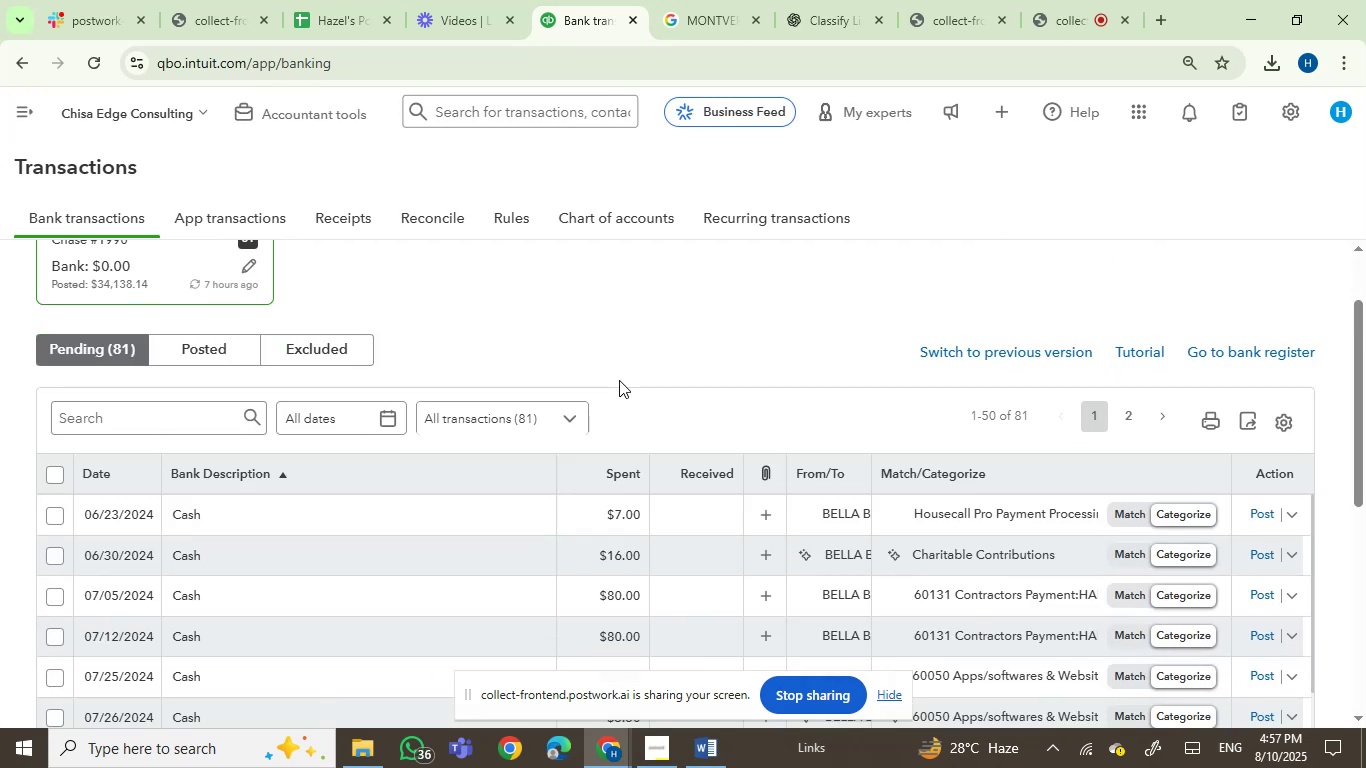 
right_click([621, 219])
 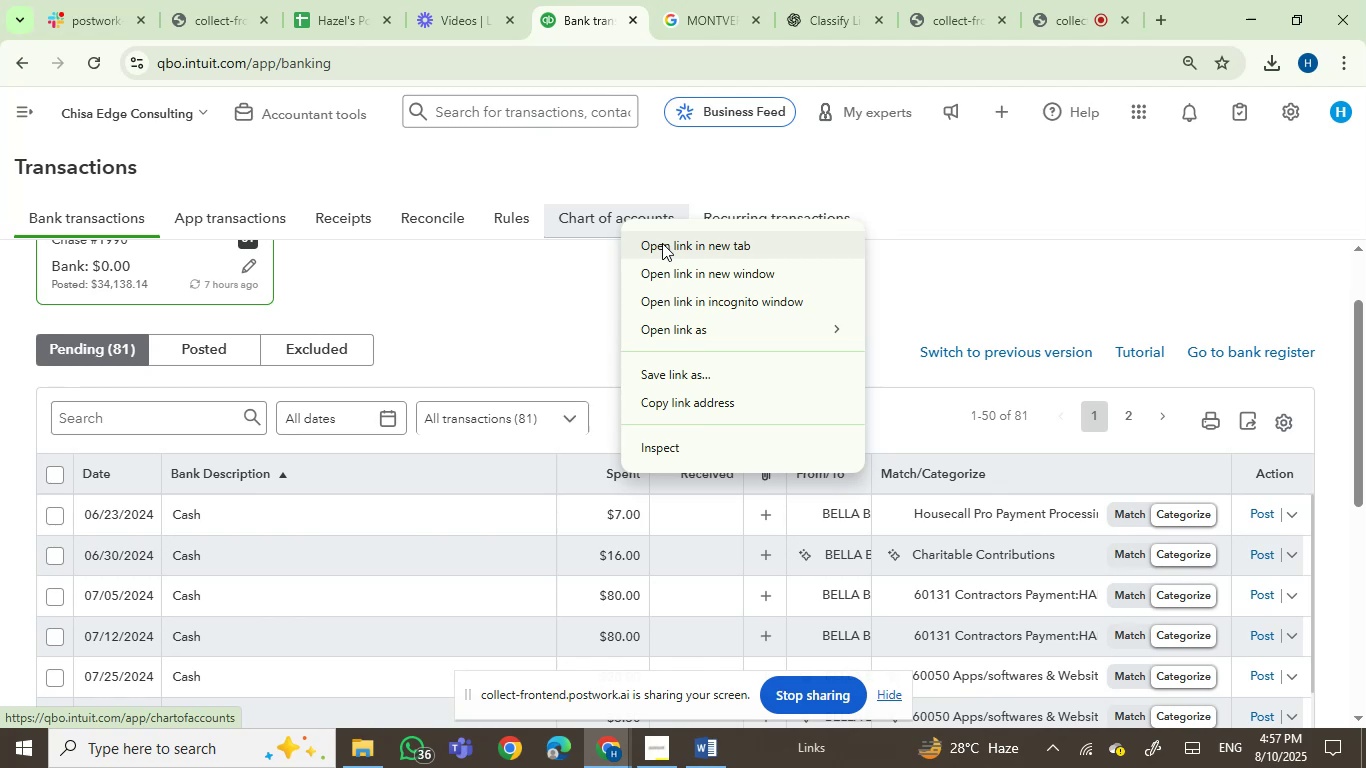 
left_click([663, 243])
 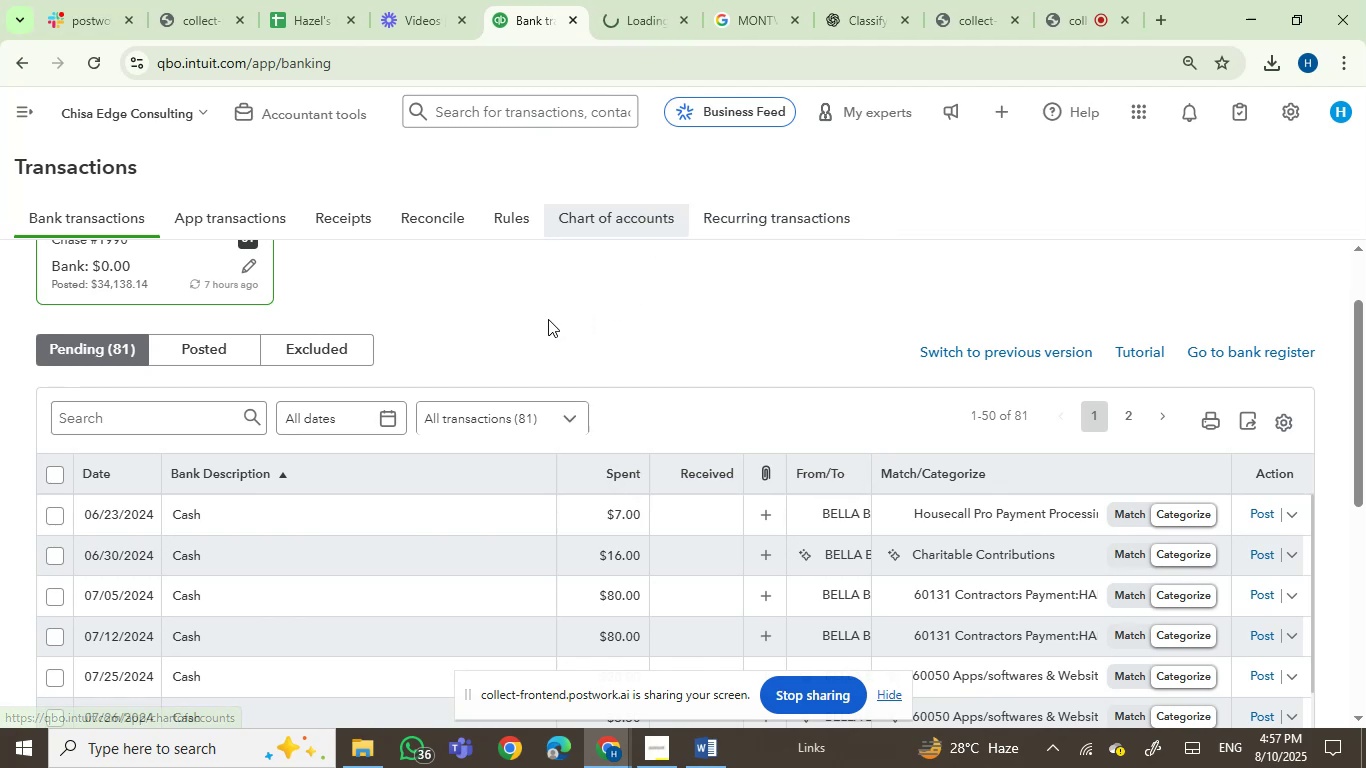 
left_click([548, 315])
 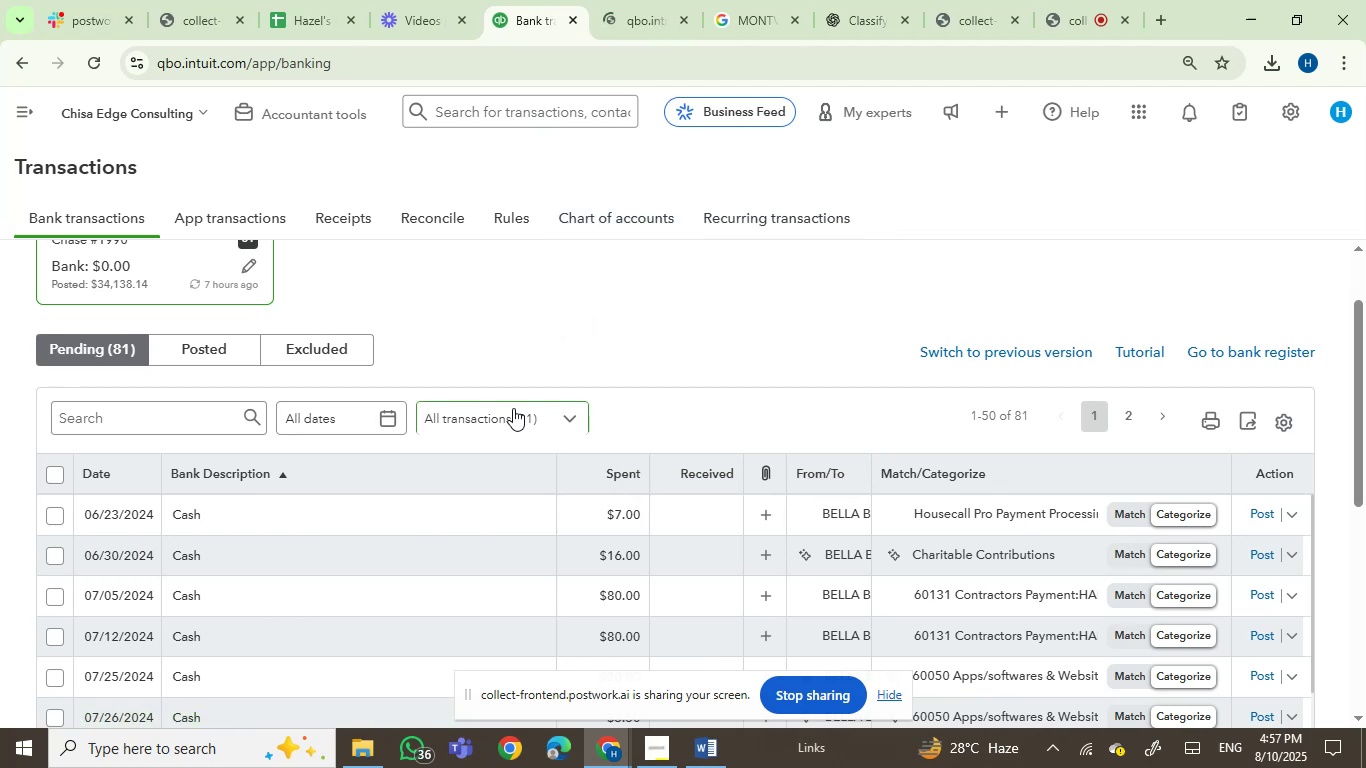 
mouse_move([198, 501])
 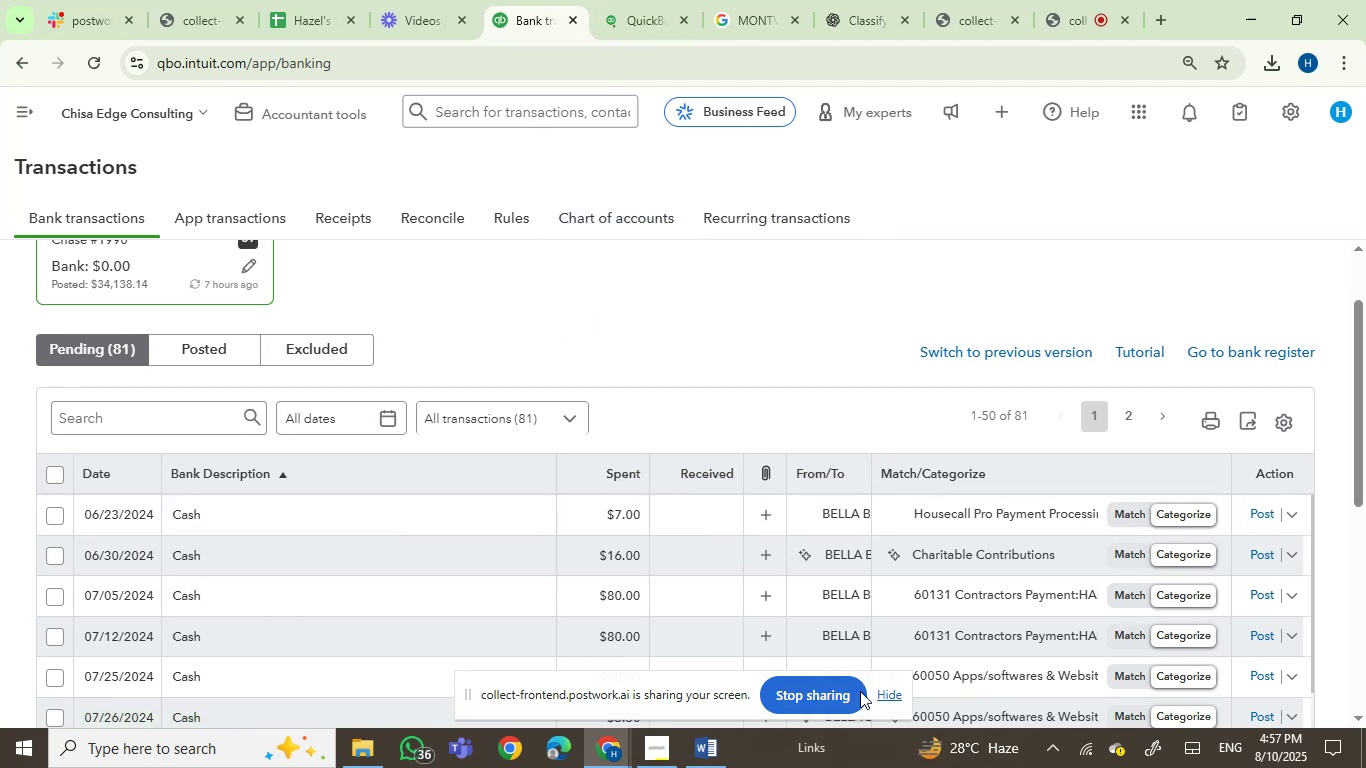 
left_click([892, 694])
 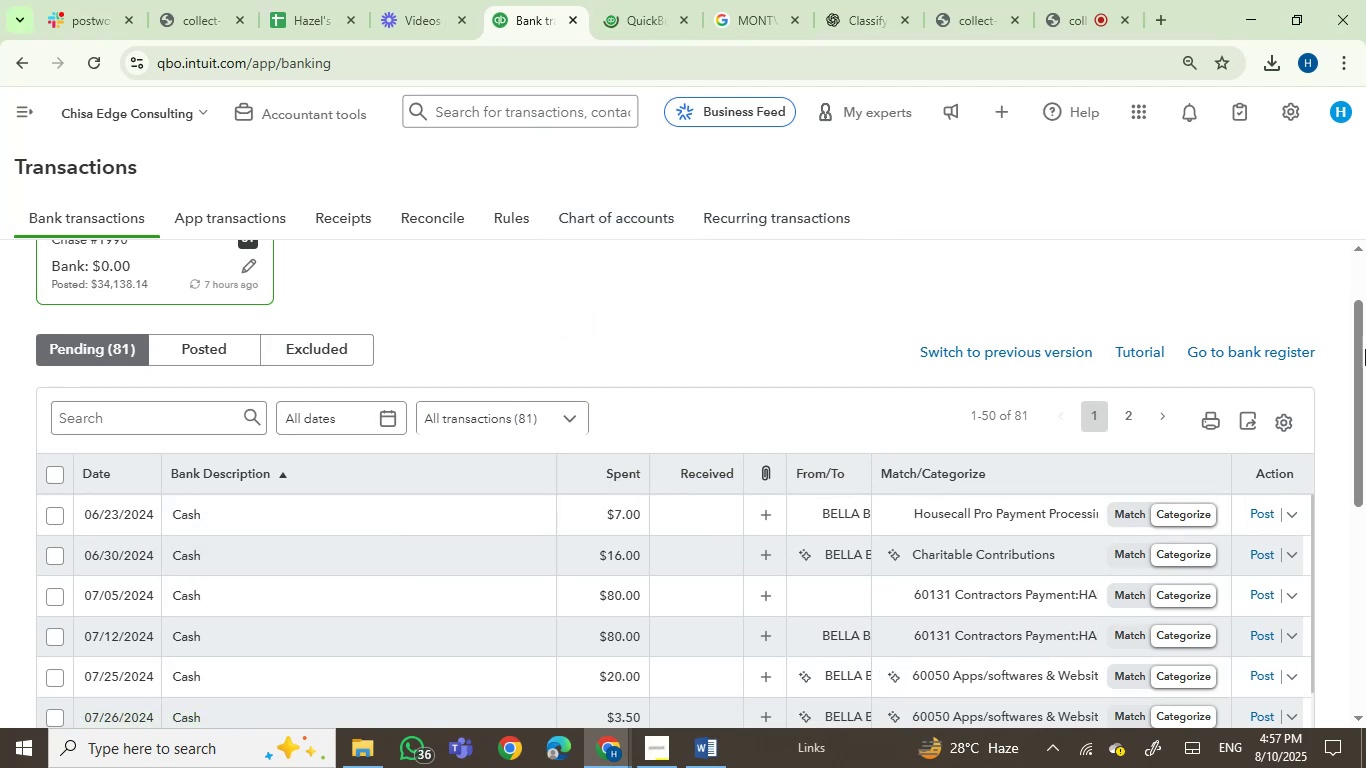 
left_click_drag(start_coordinate=[1364, 367], to_coordinate=[1365, 476])
 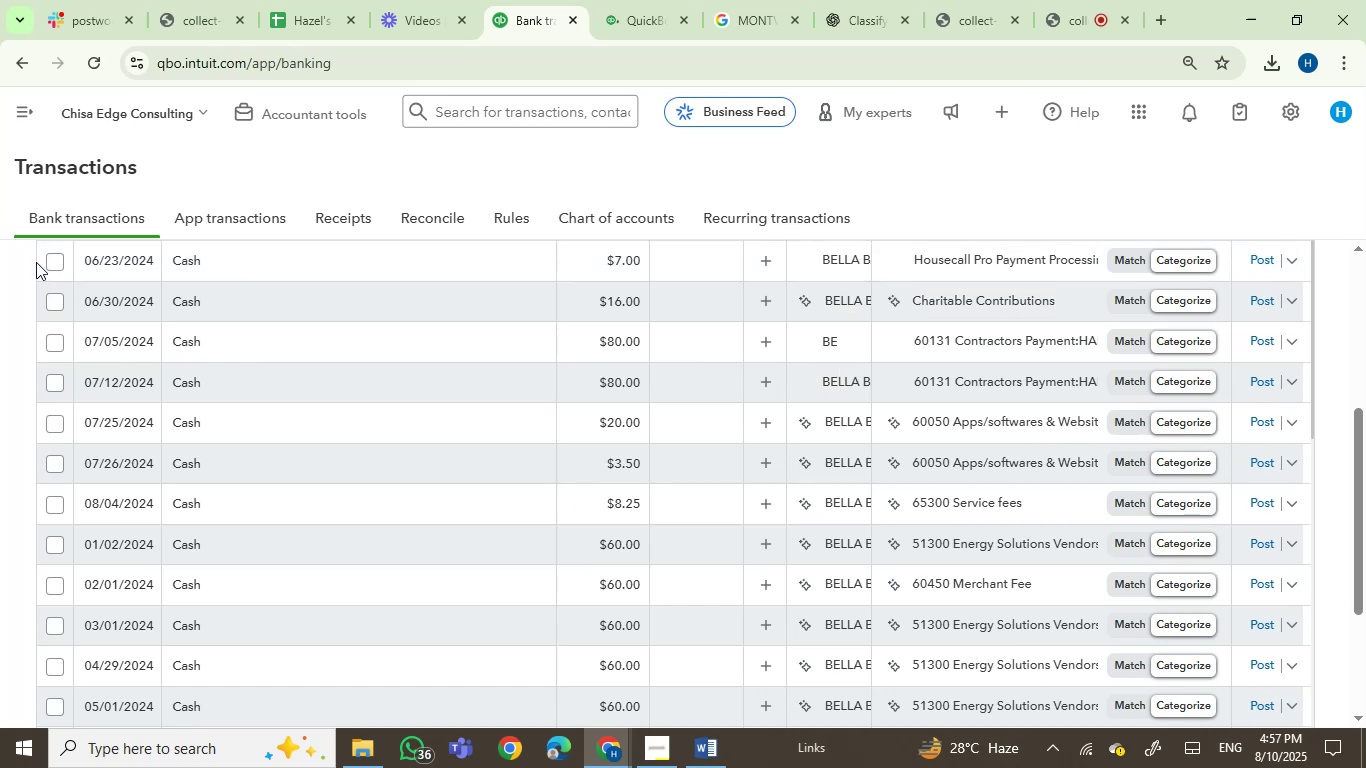 
left_click([58, 262])
 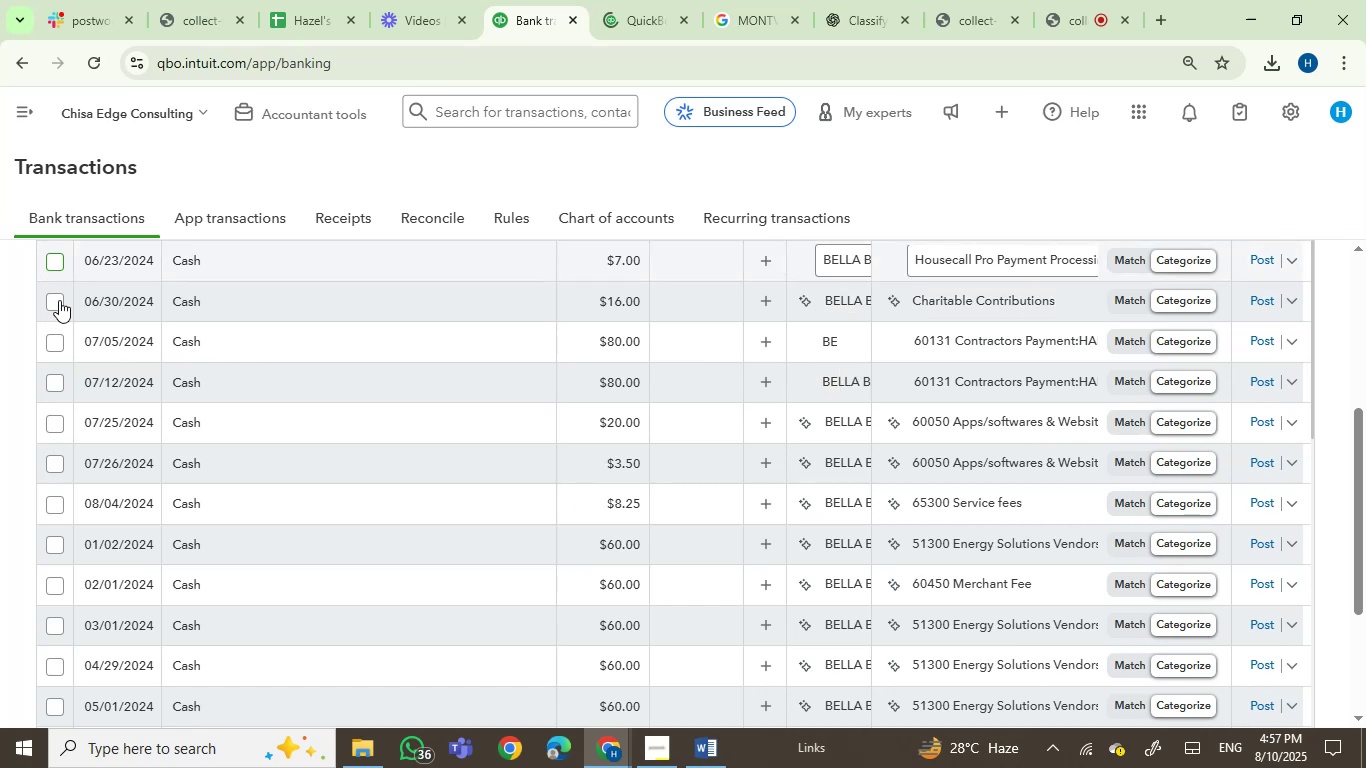 
left_click([59, 300])
 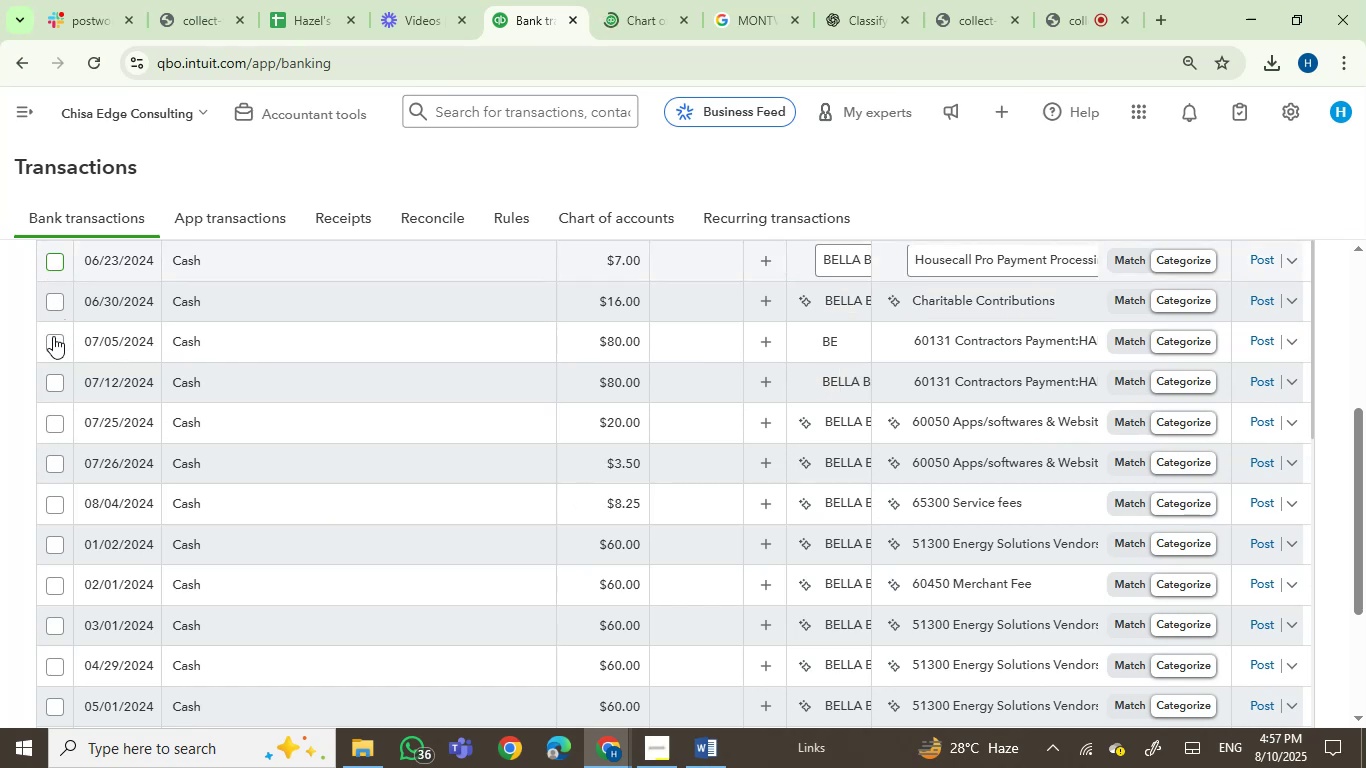 
left_click([51, 344])
 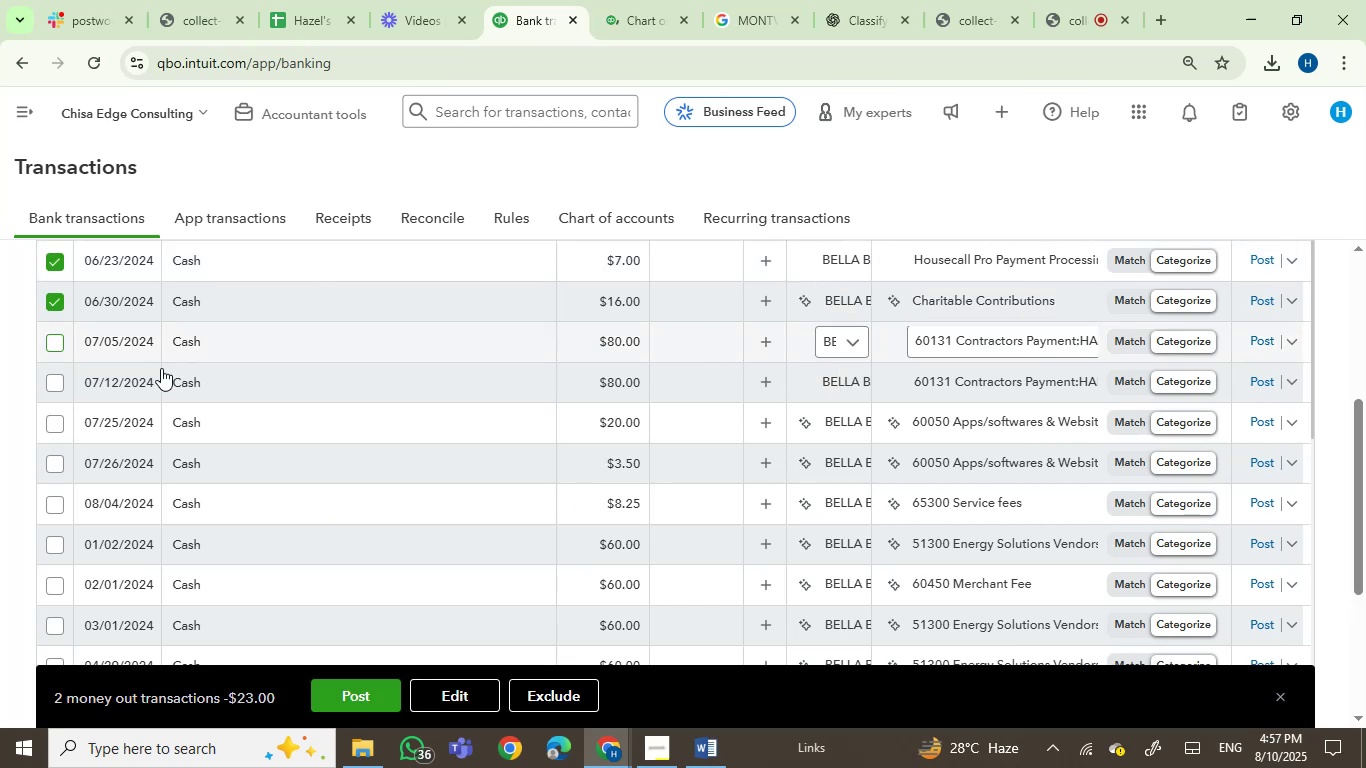 
mouse_move([163, 387])
 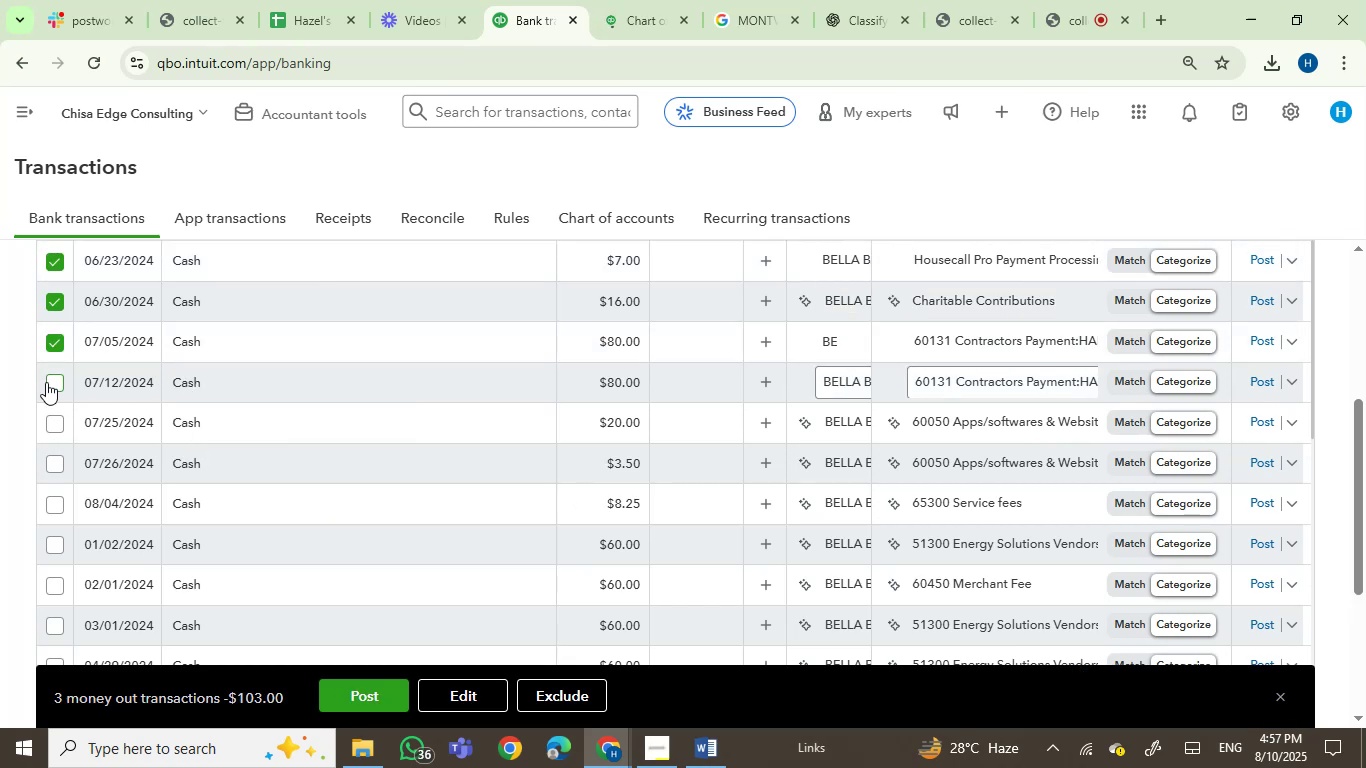 
left_click([46, 382])
 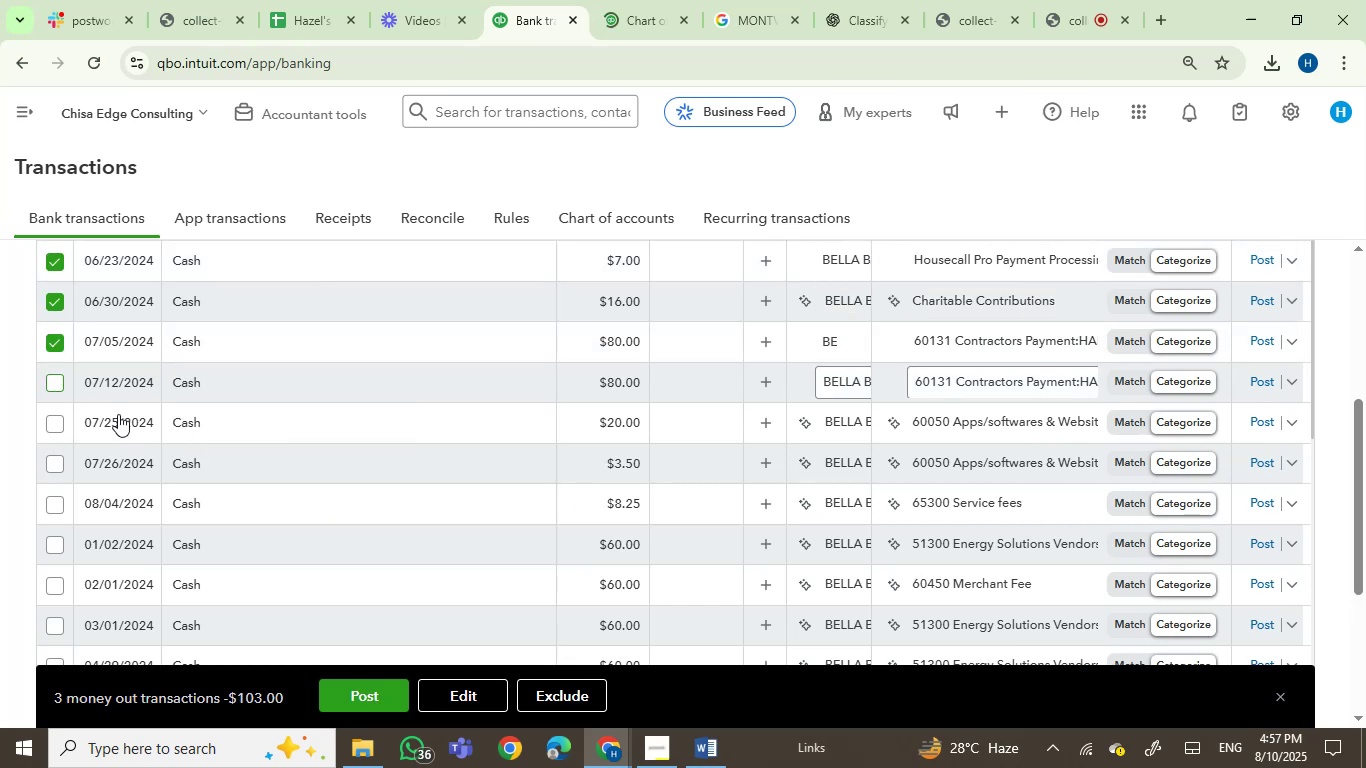 
mouse_move([147, 425])
 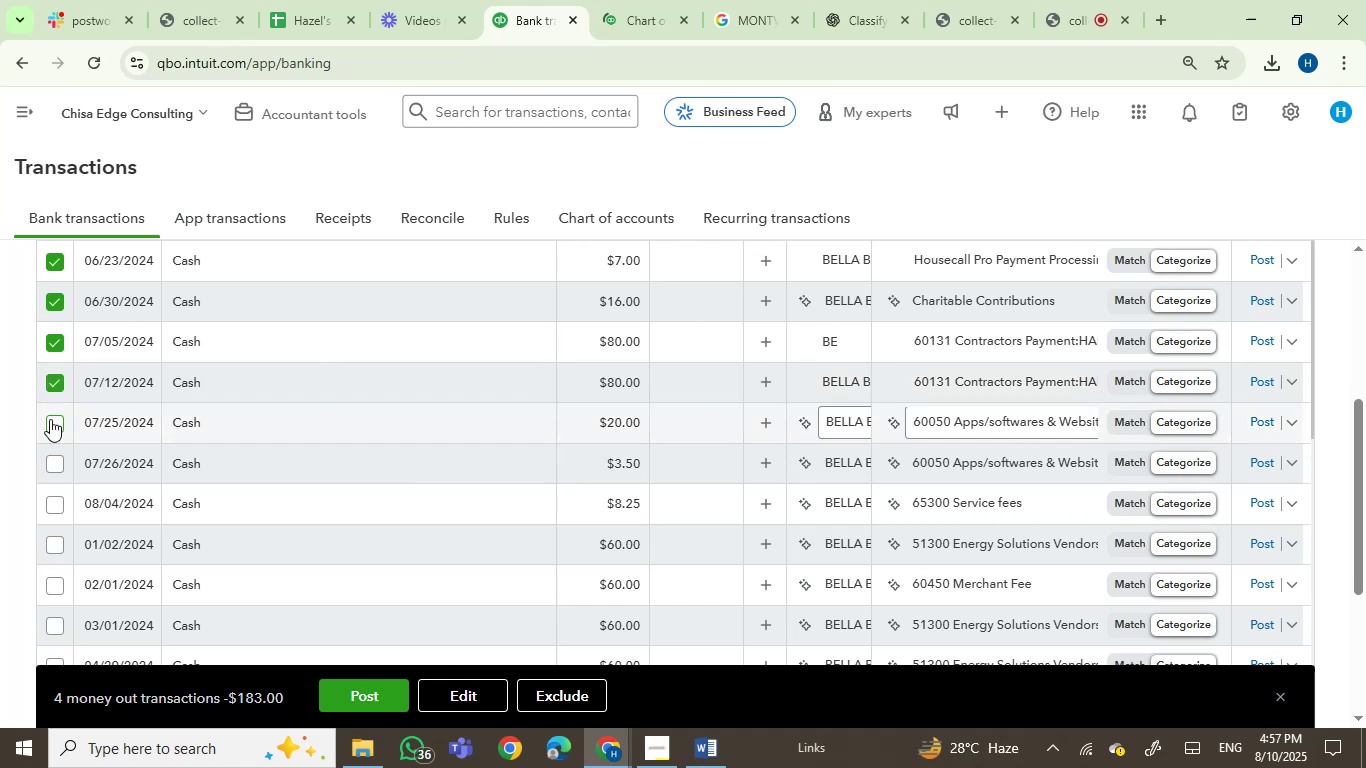 
left_click([52, 419])
 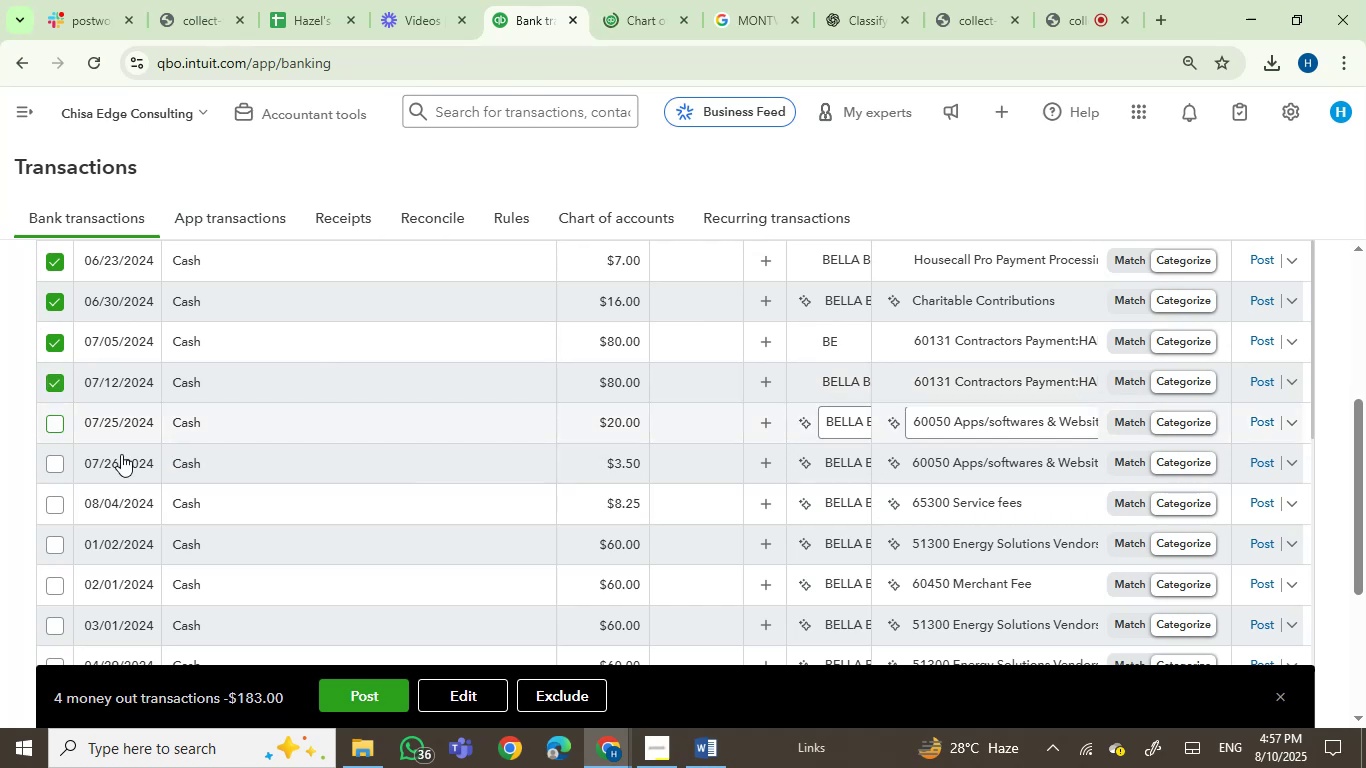 
mouse_move([153, 457])
 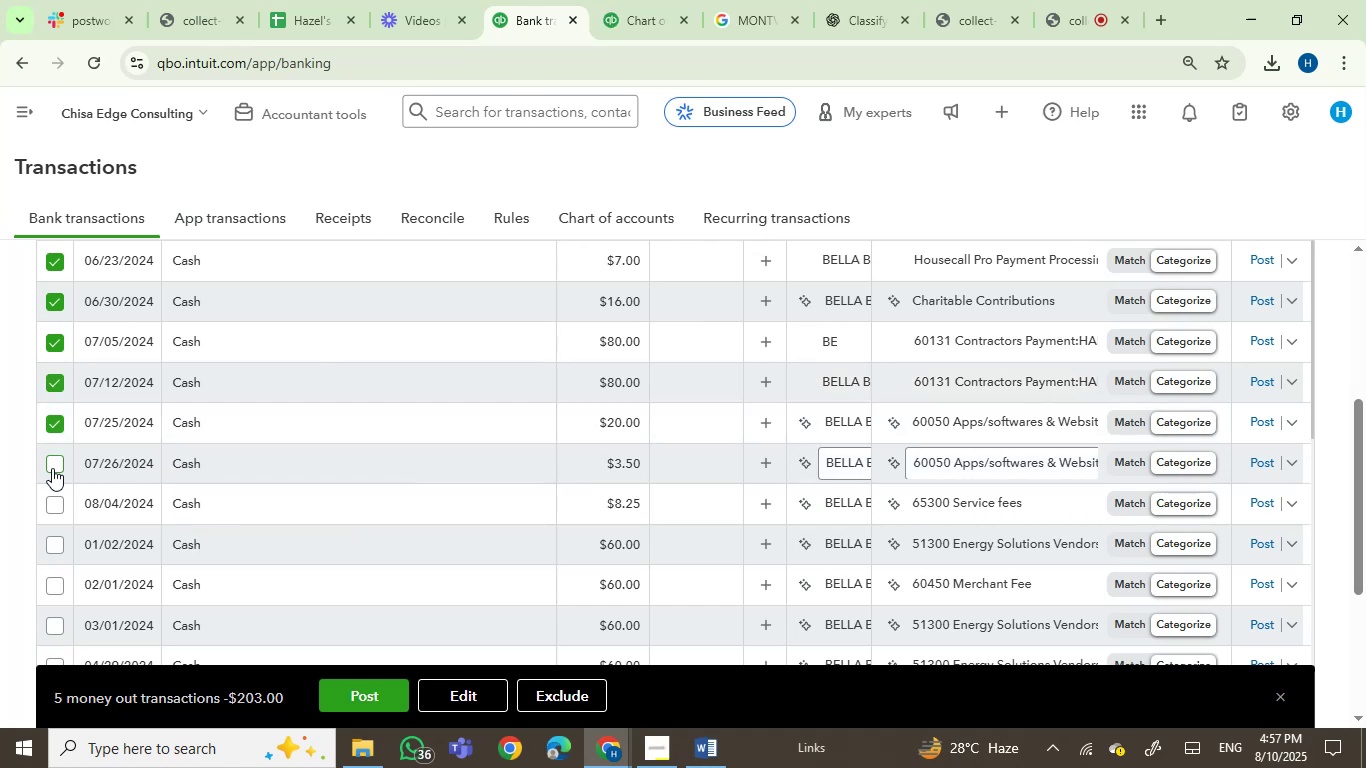 
left_click([52, 468])
 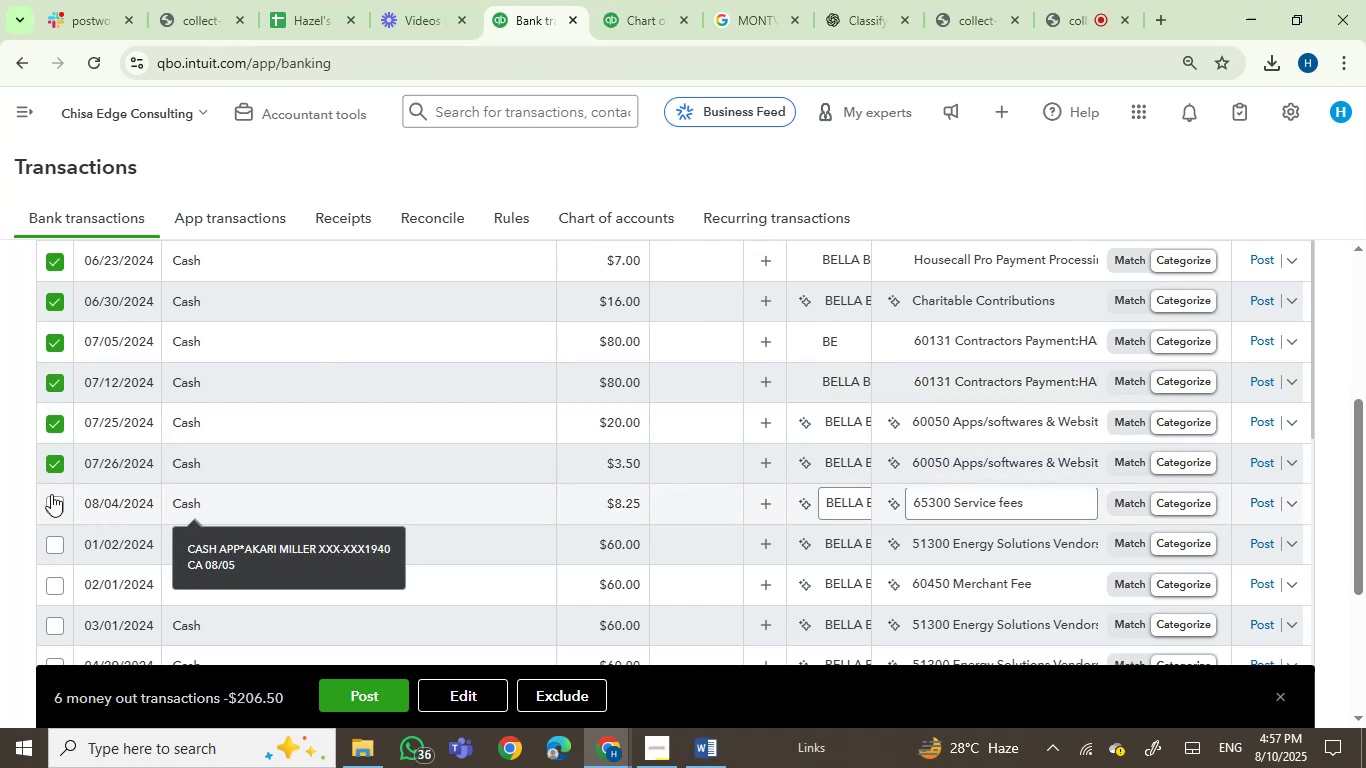 
left_click([52, 501])
 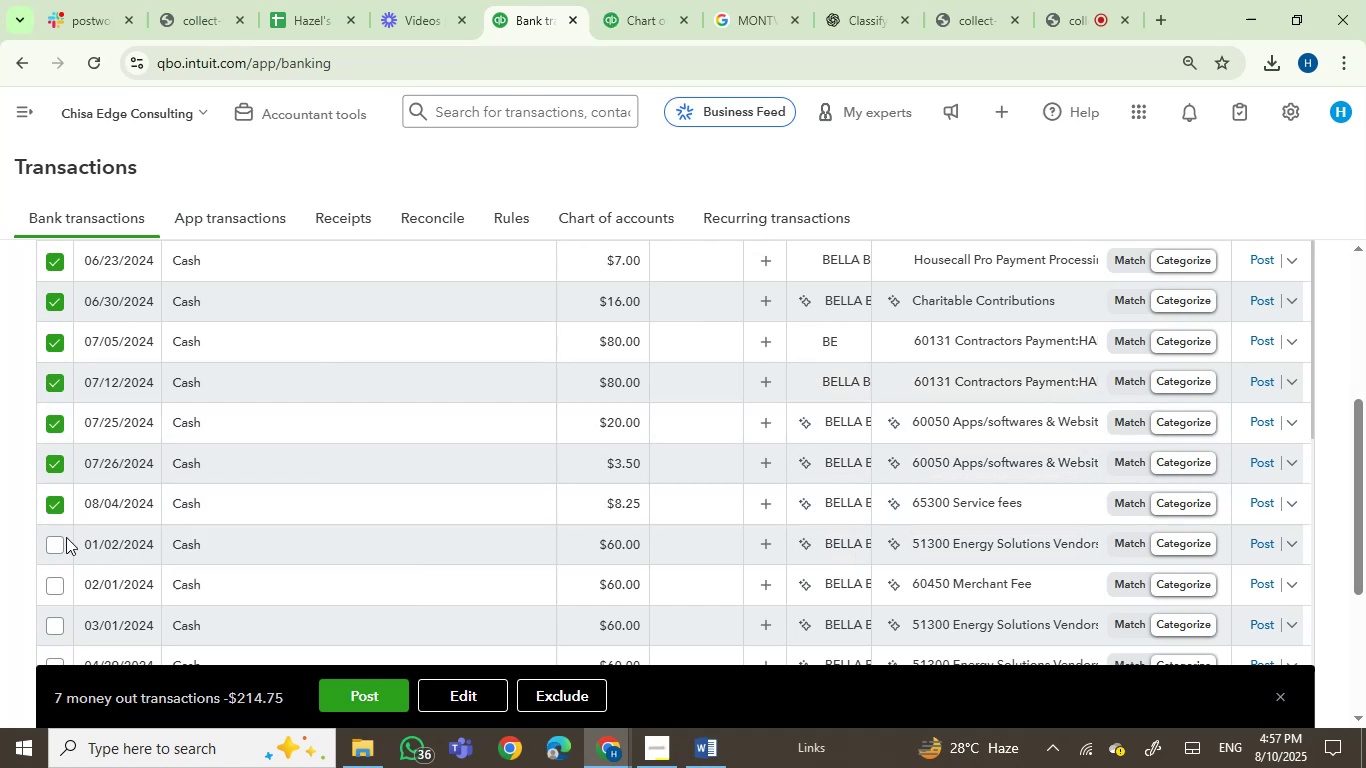 
mouse_move([203, 527])
 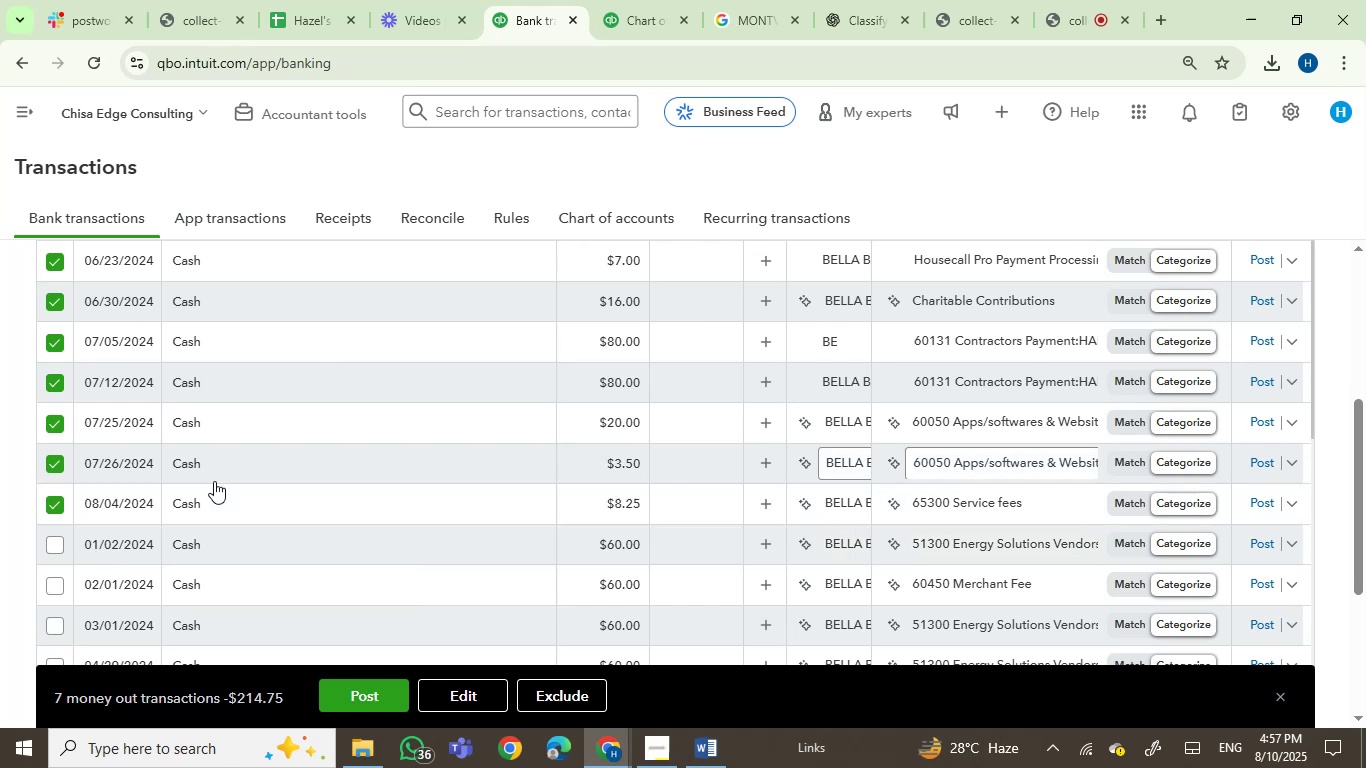 
mouse_move([186, 523])
 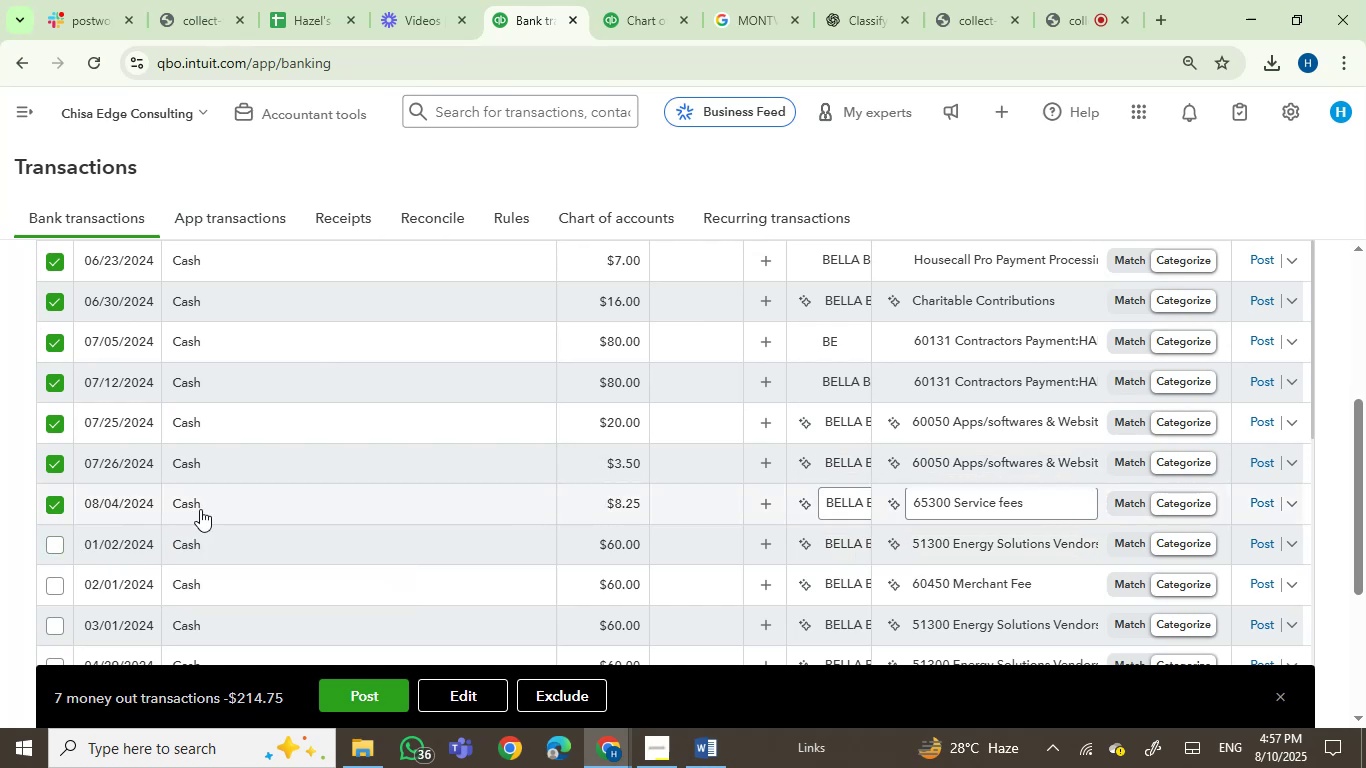 
left_click([202, 509])
 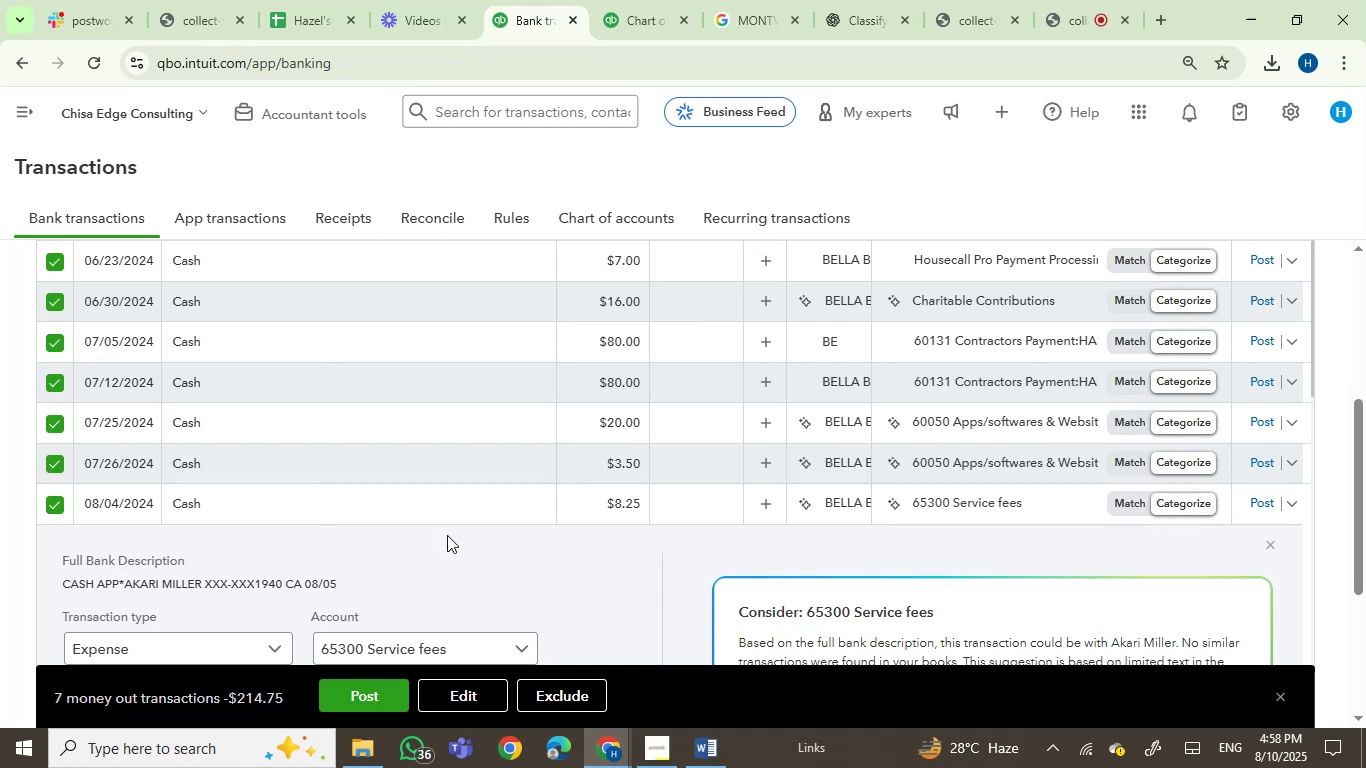 
wait(7.44)
 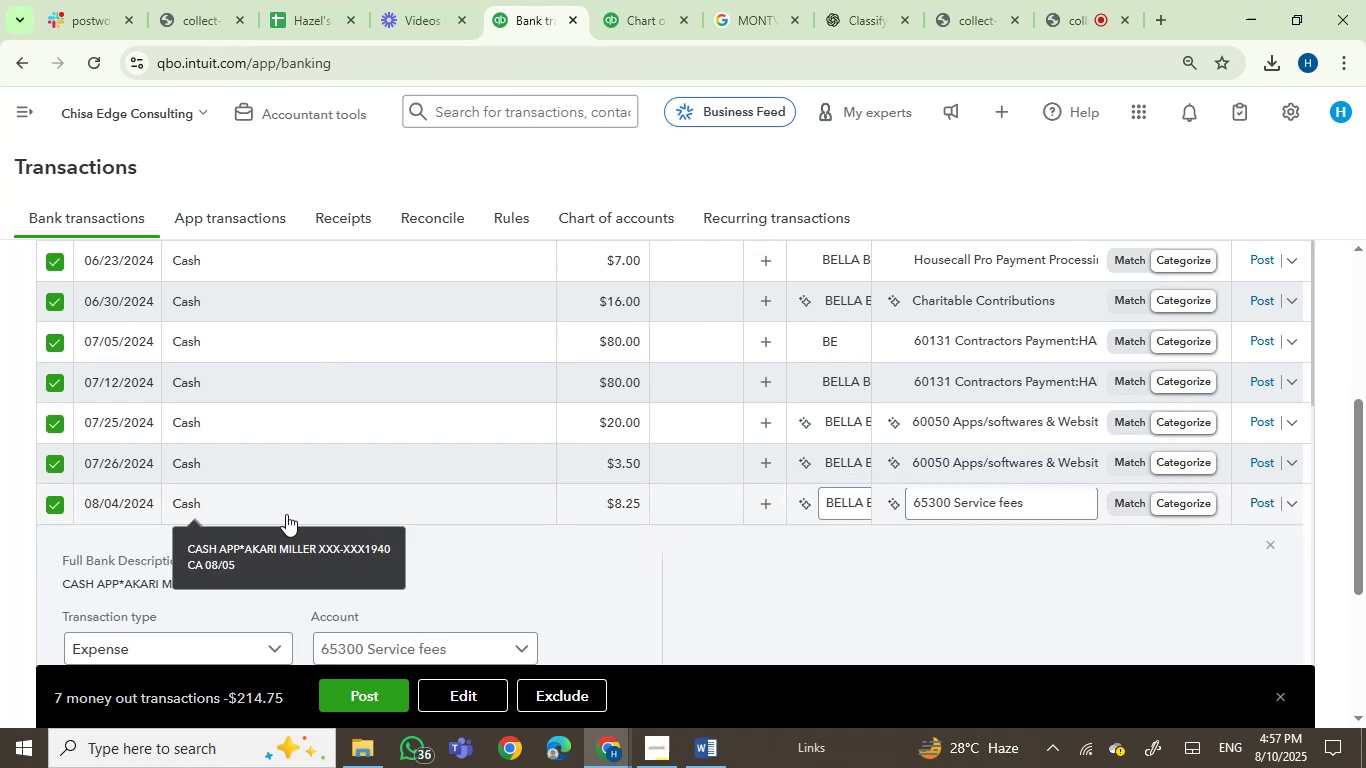 
left_click_drag(start_coordinate=[1362, 484], to_coordinate=[1365, 581])
 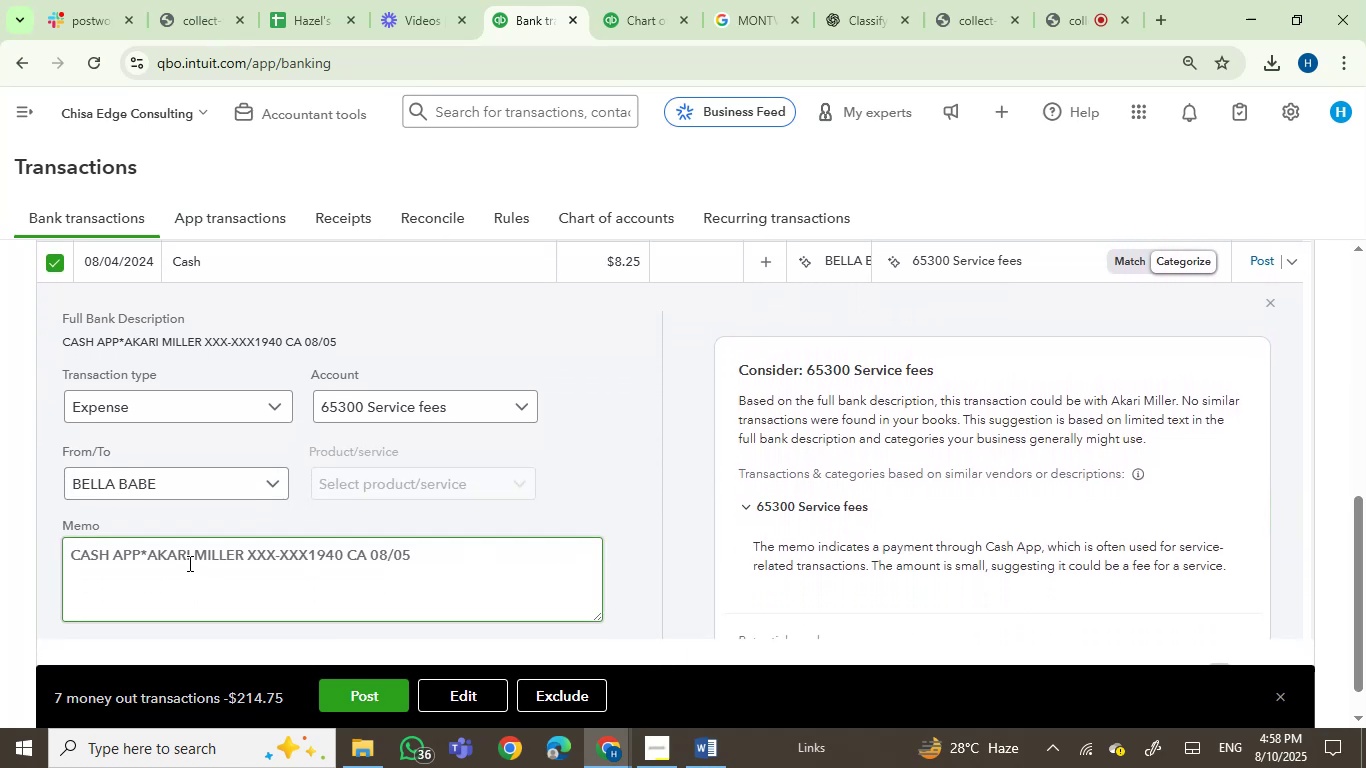 
left_click([168, 551])
 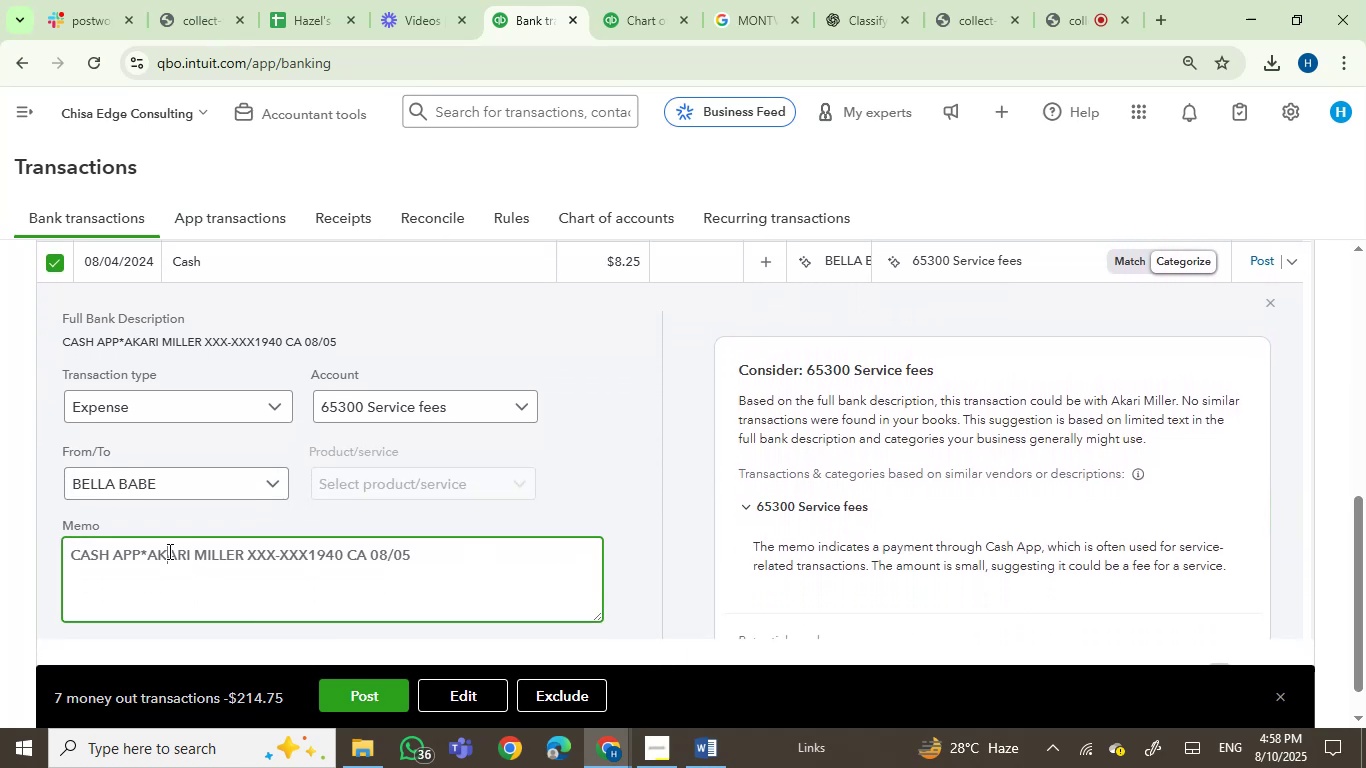 
left_click_drag(start_coordinate=[168, 551], to_coordinate=[226, 558])
 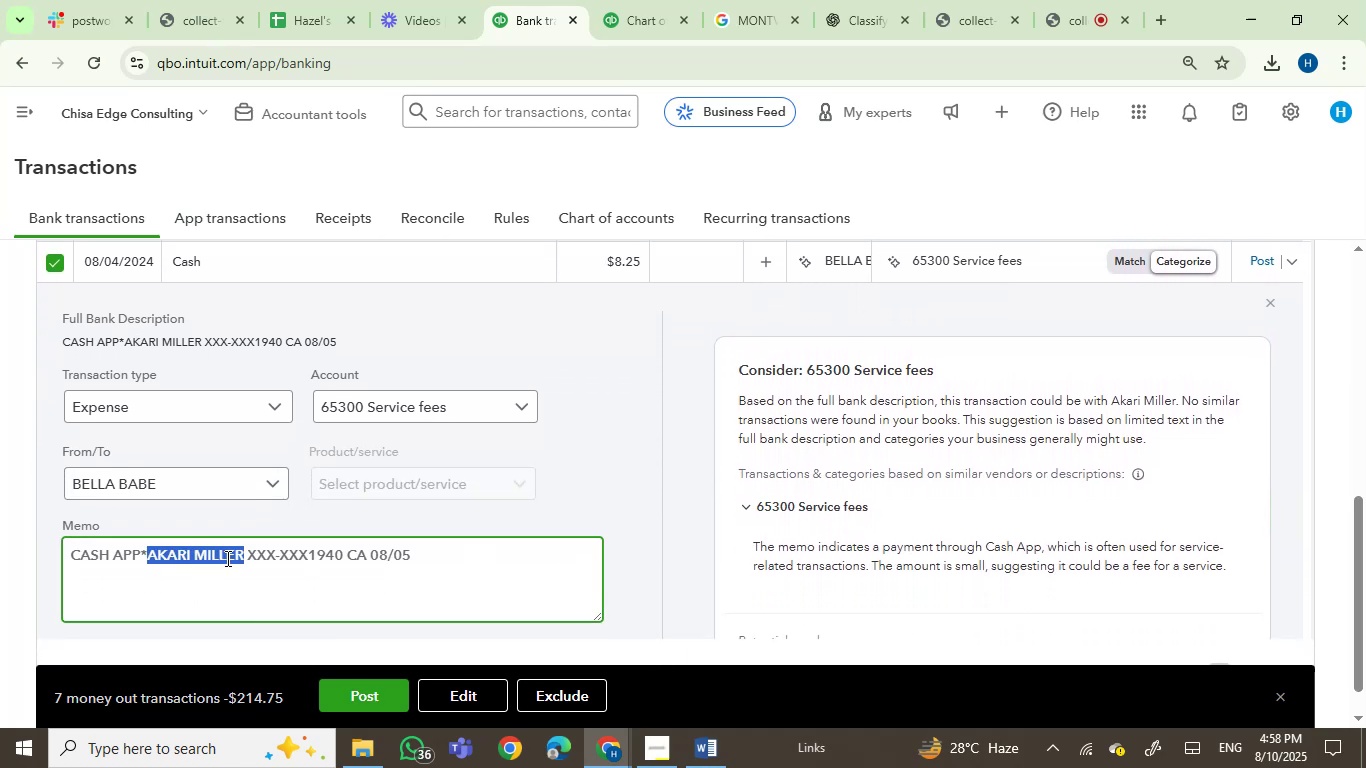 
key(Control+C)
 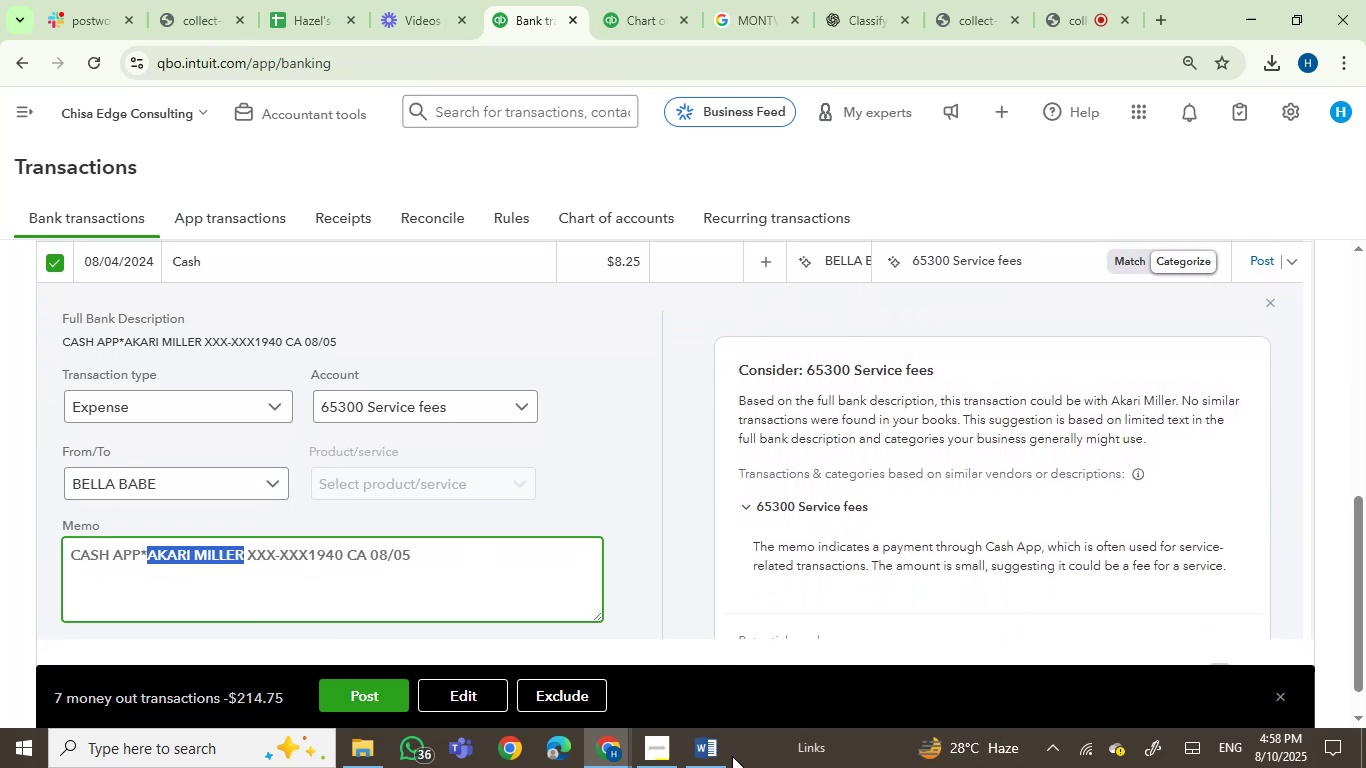 
left_click([701, 751])
 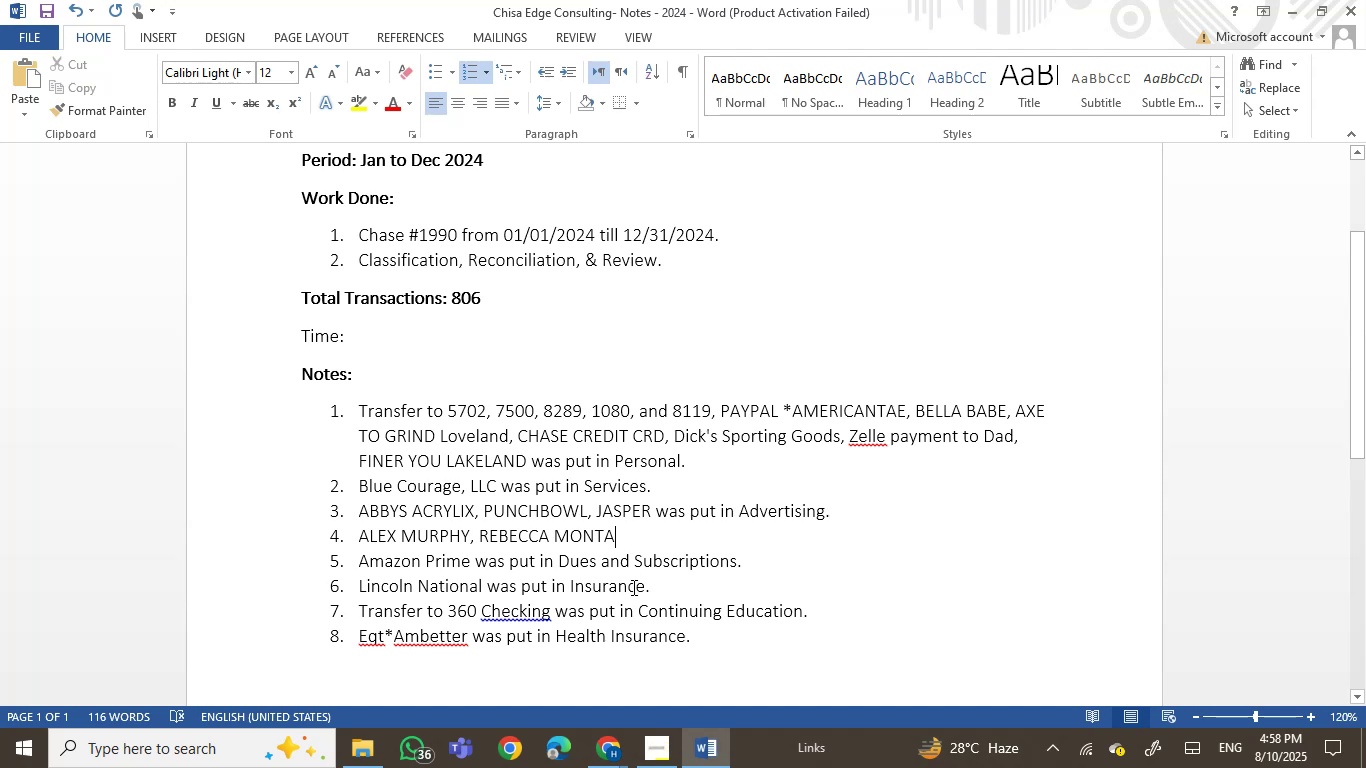 
key(Comma)
 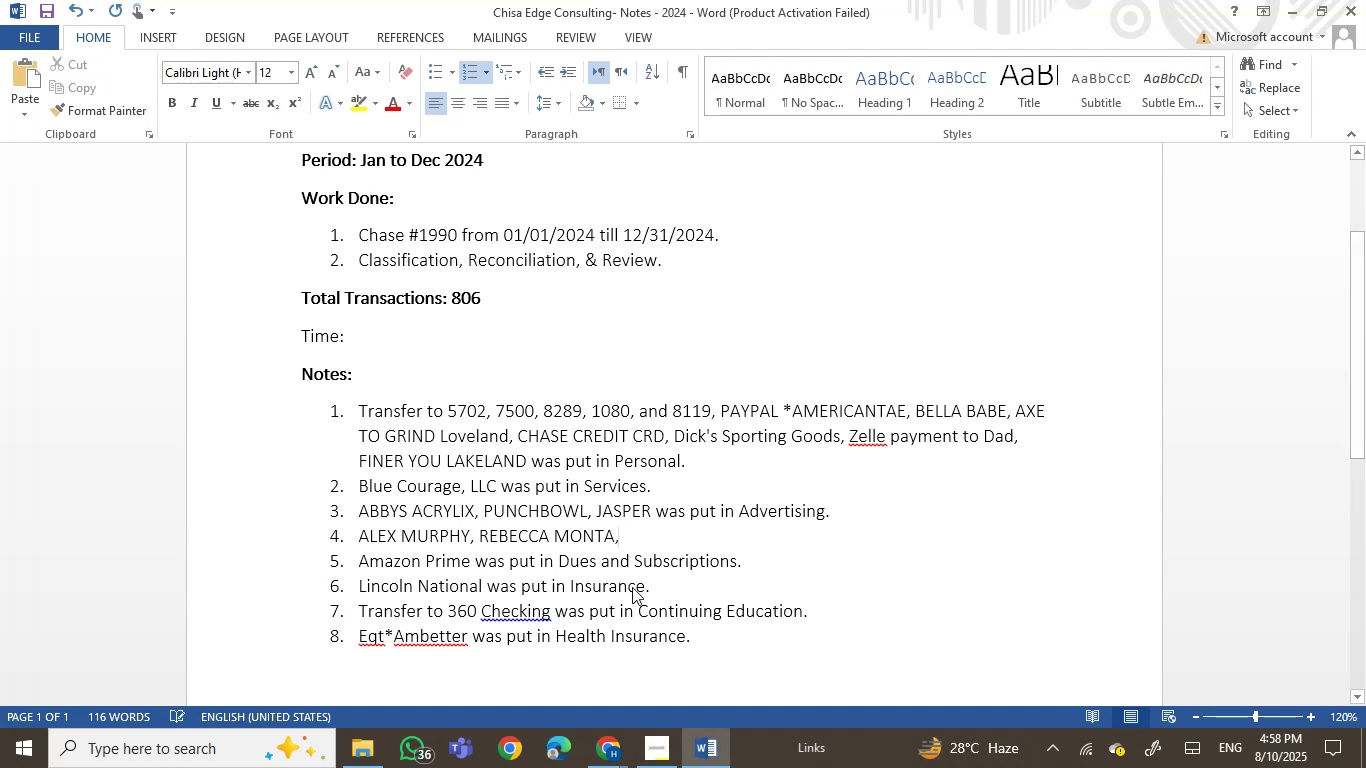 
key(Space)
 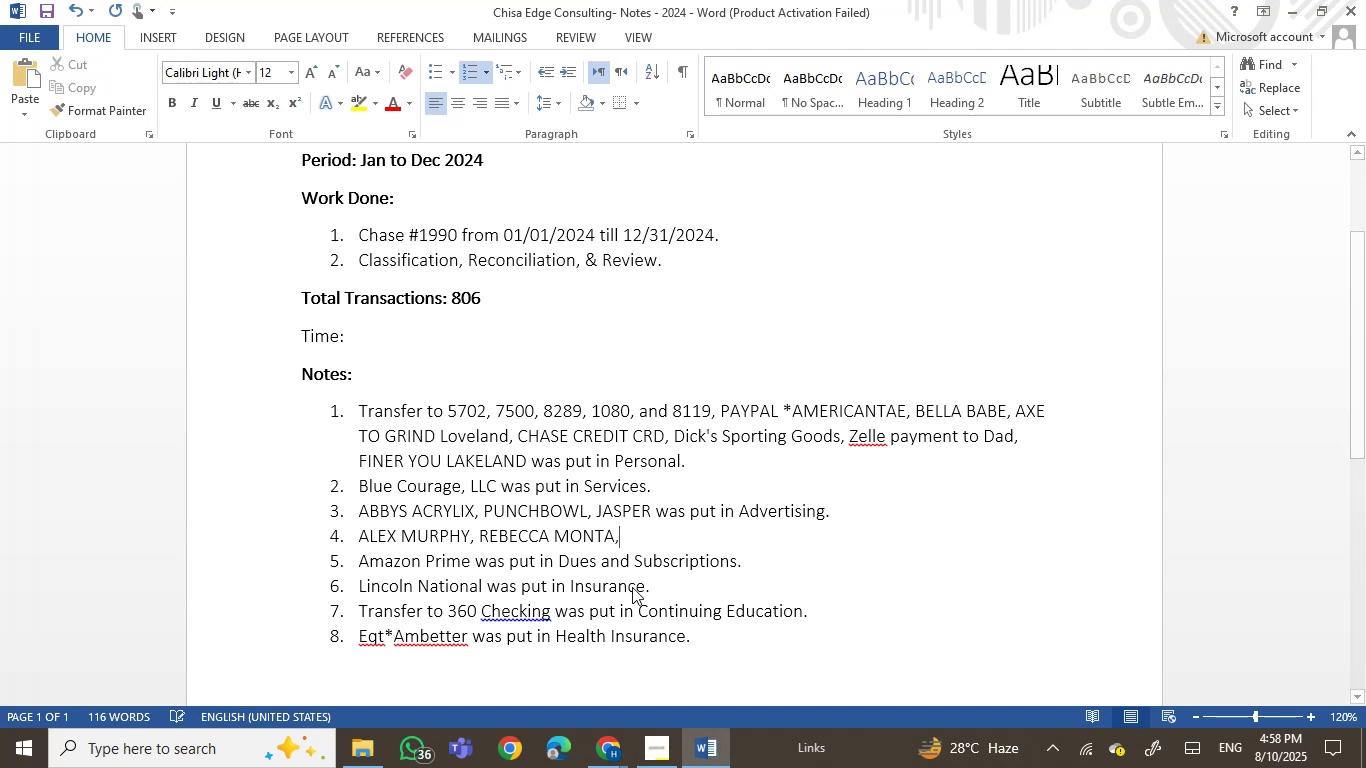 
key(Control+V)
 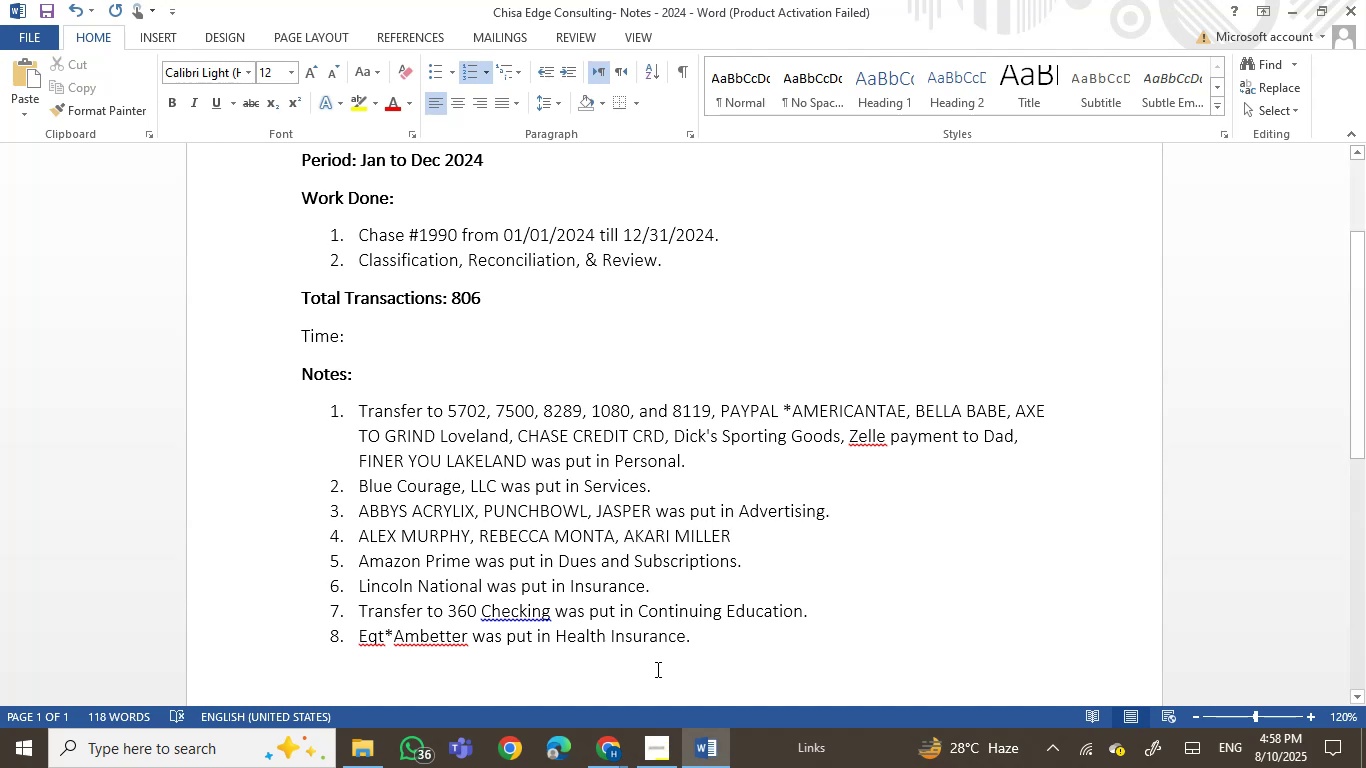 
left_click([701, 760])
 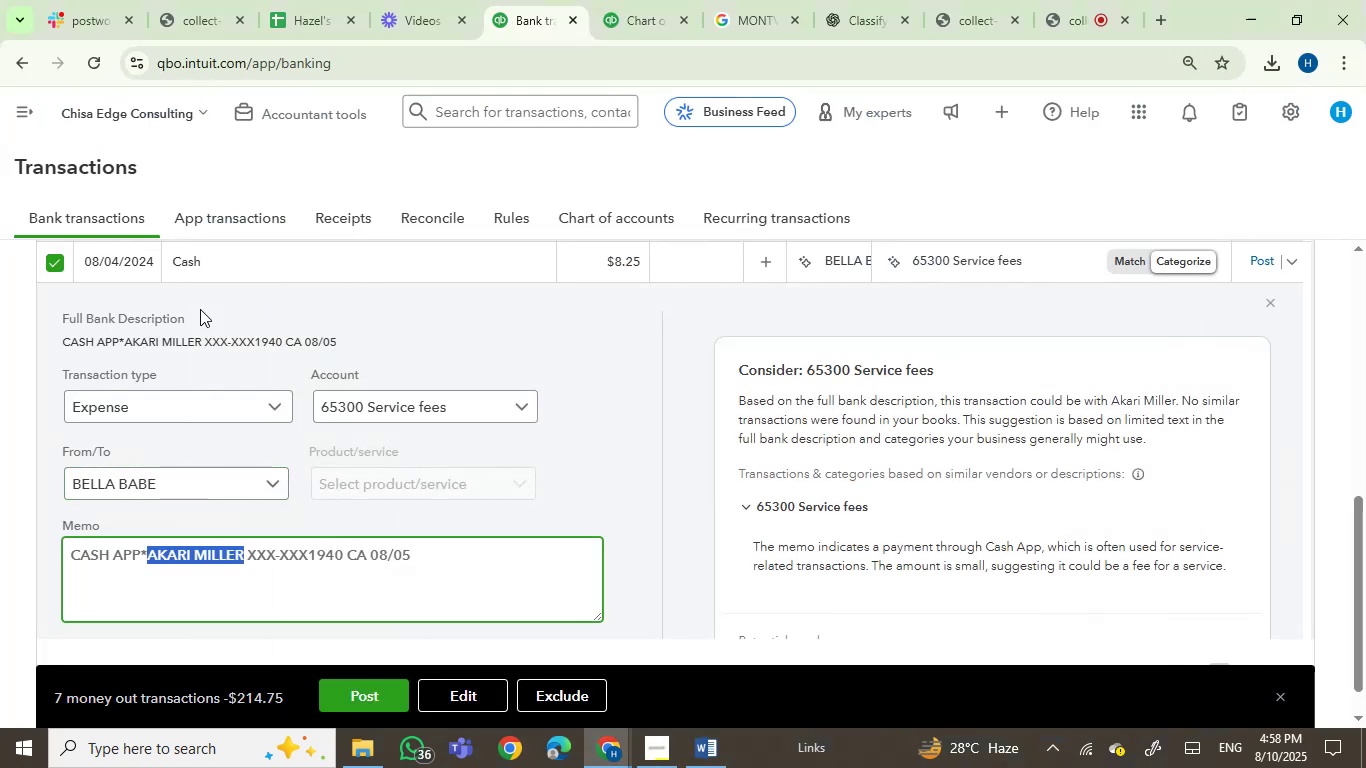 
left_click([234, 273])
 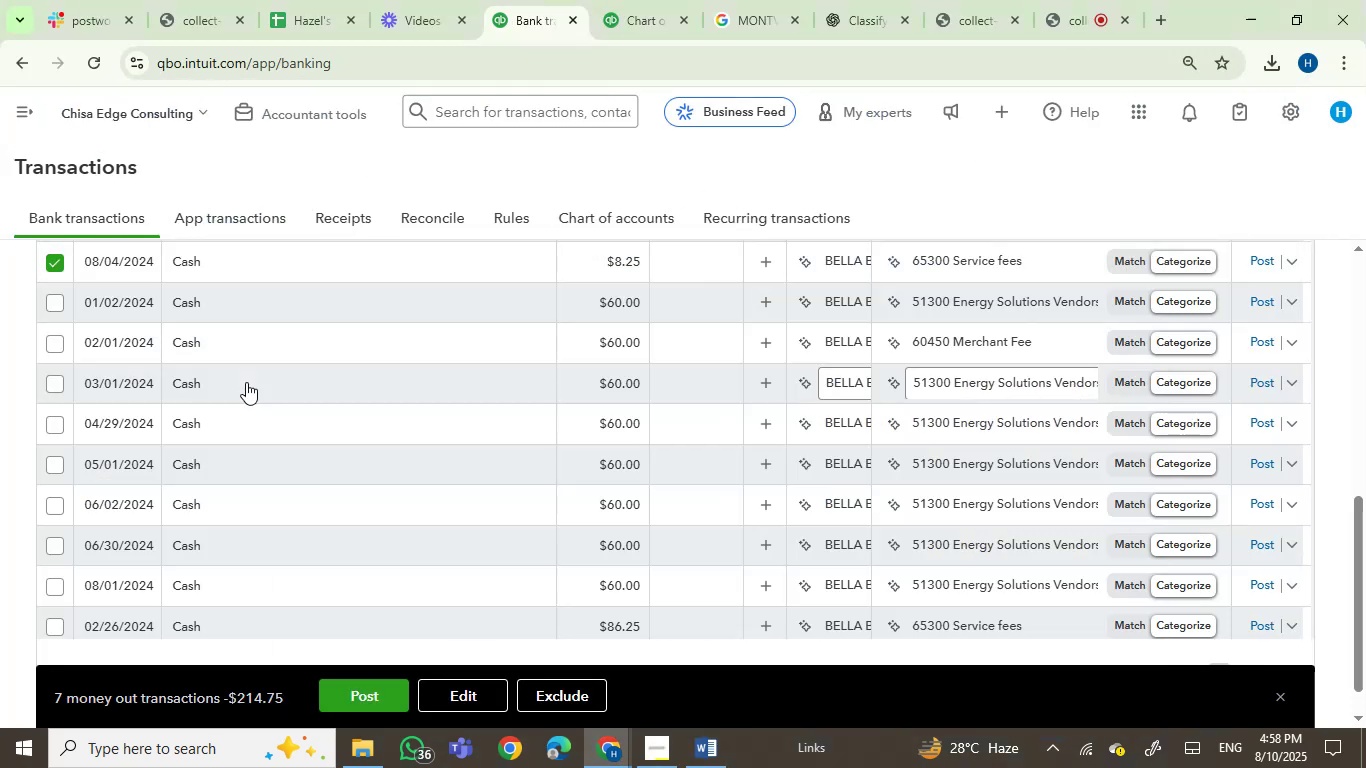 
mouse_move([182, 306])
 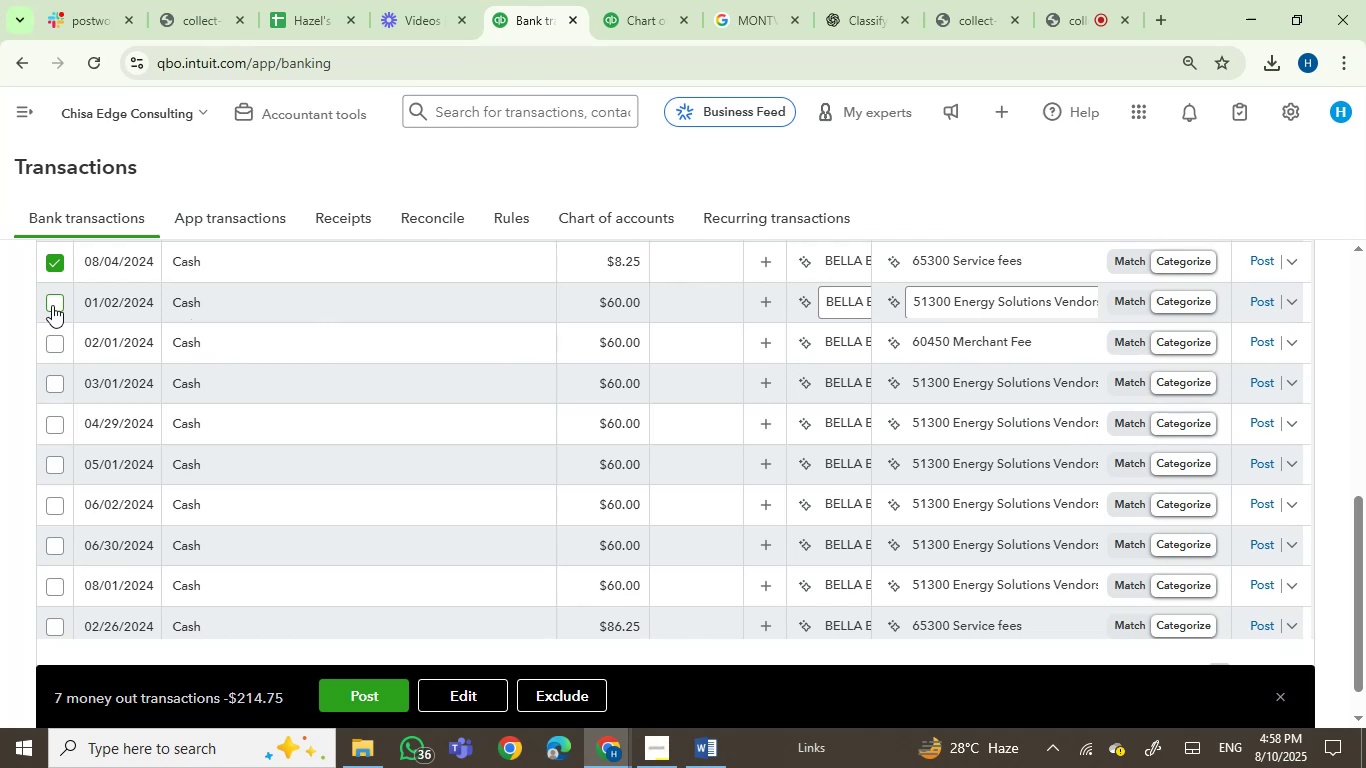 
left_click([52, 305])
 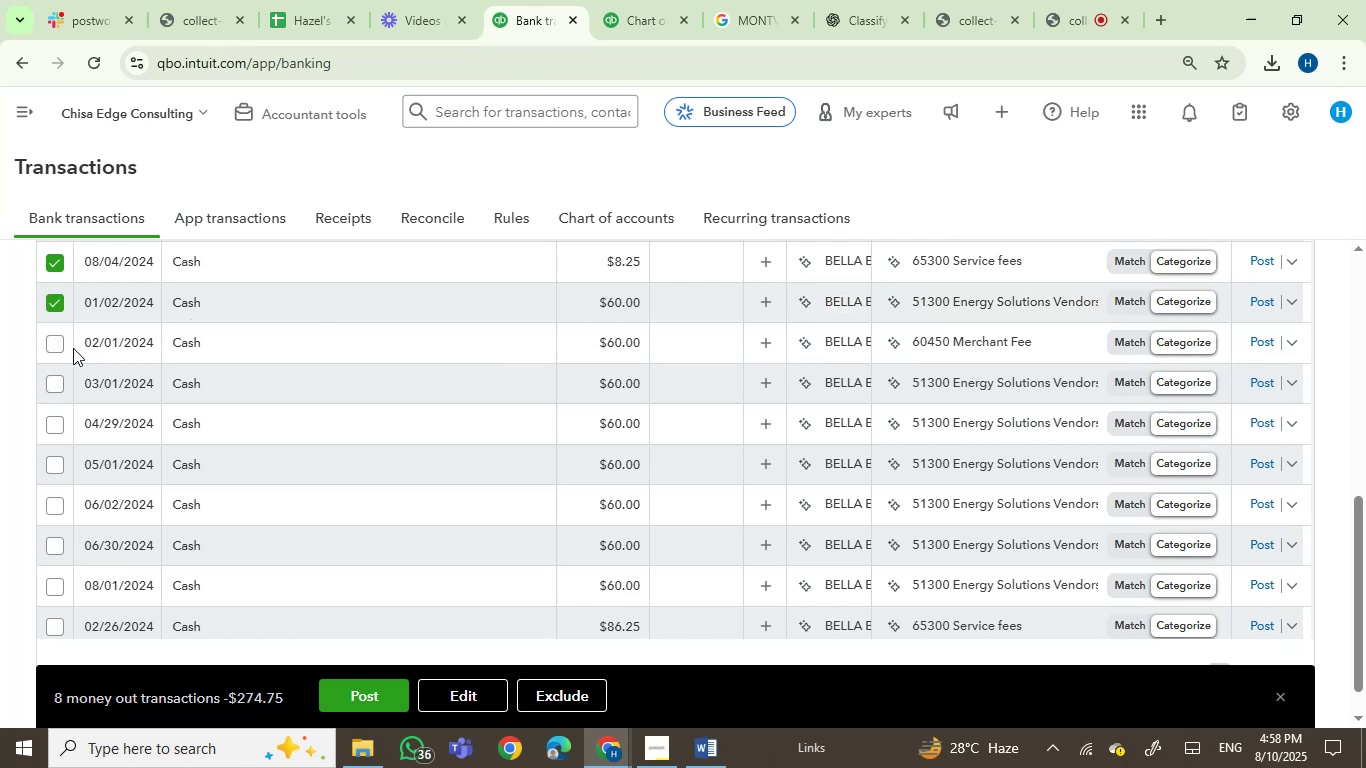 
mouse_move([143, 359])
 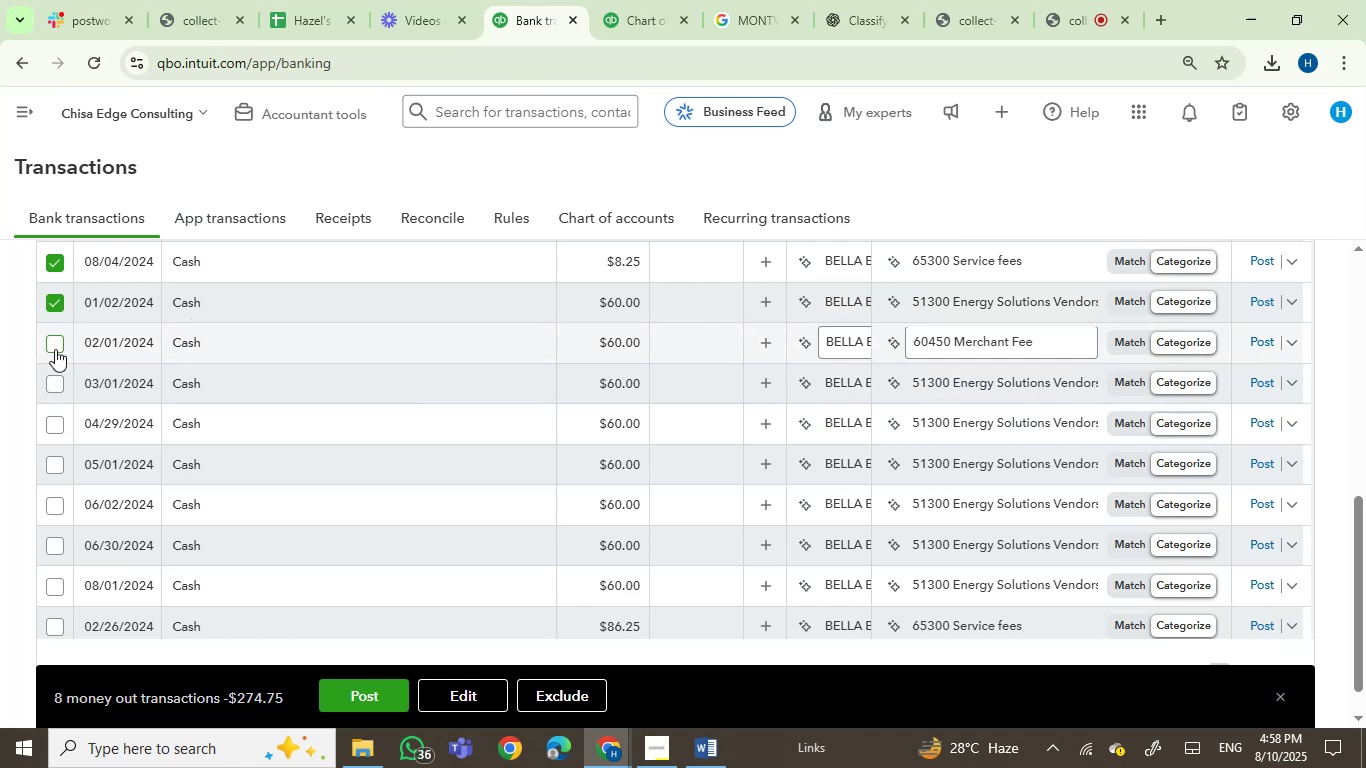 
left_click([55, 347])
 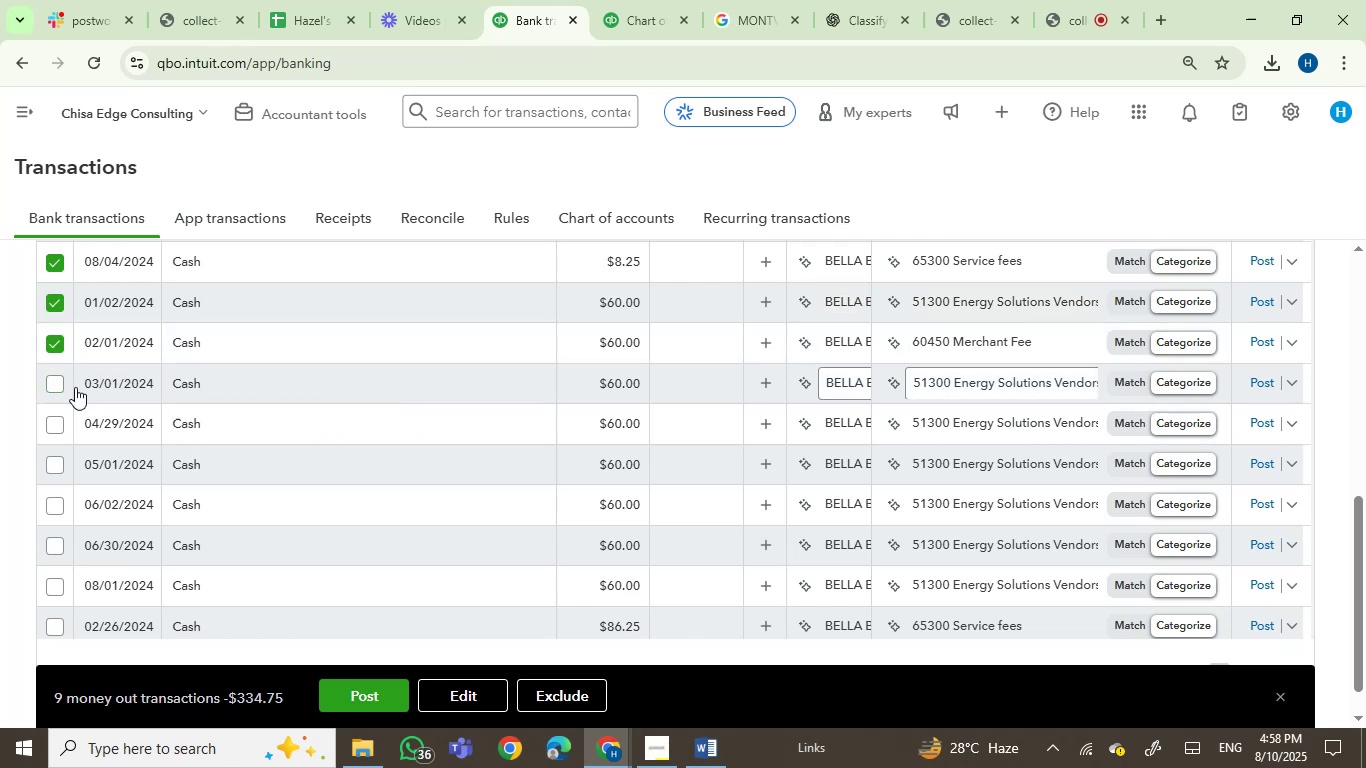 
left_click([57, 386])
 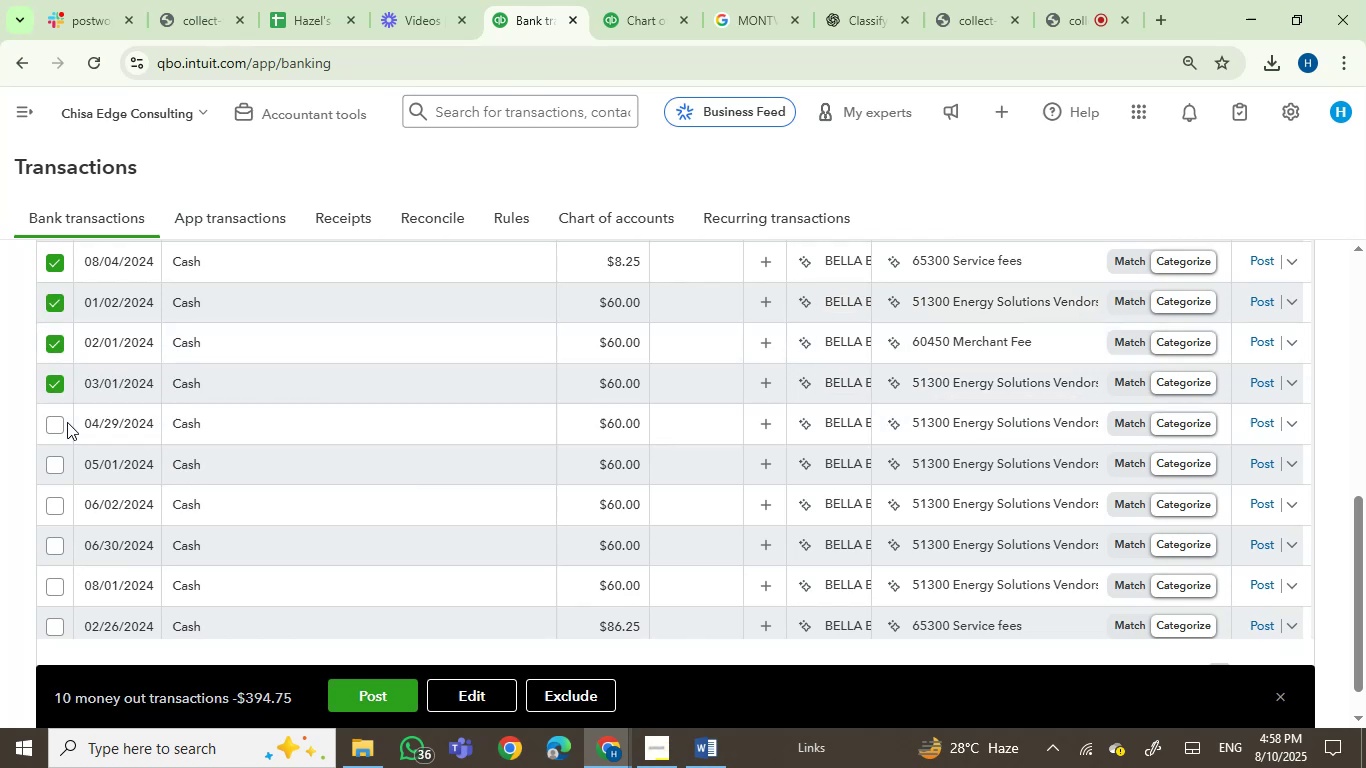 
left_click([59, 426])
 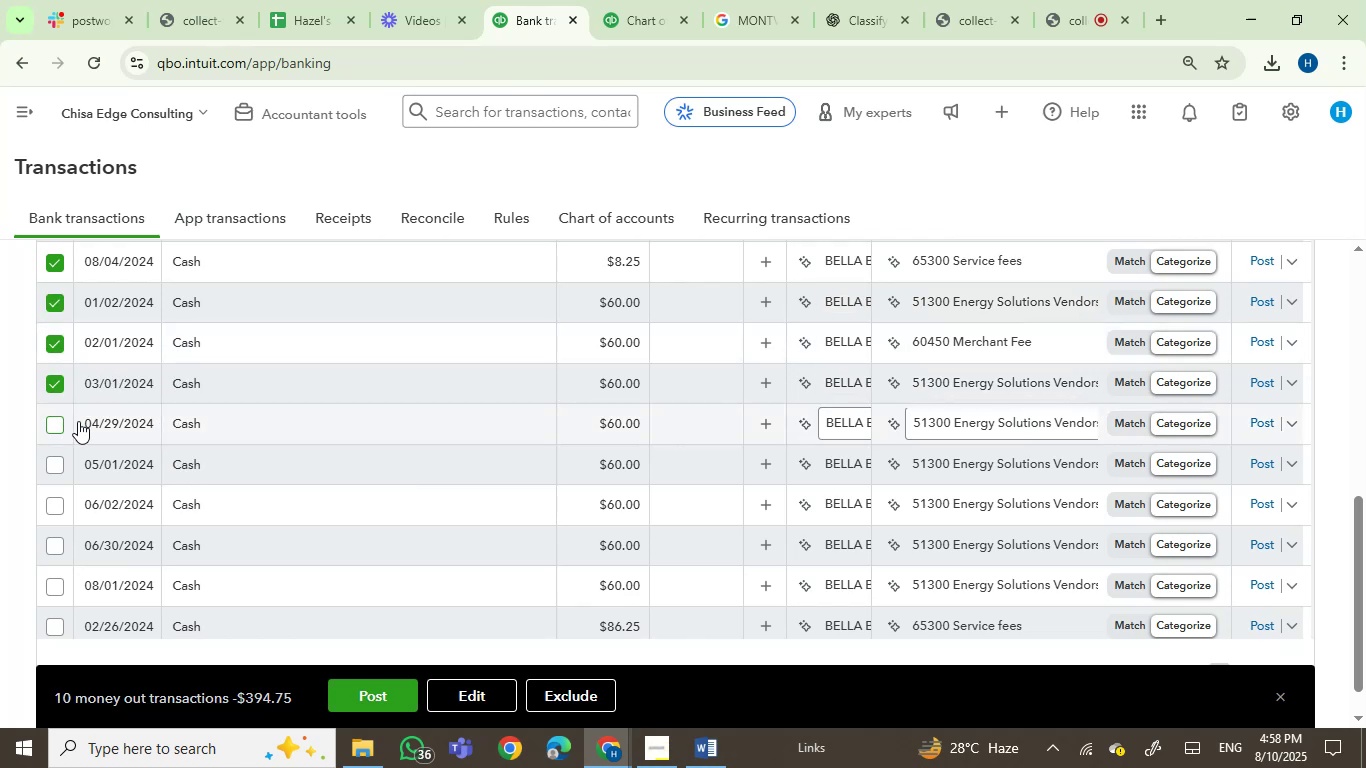 
mouse_move([164, 463])
 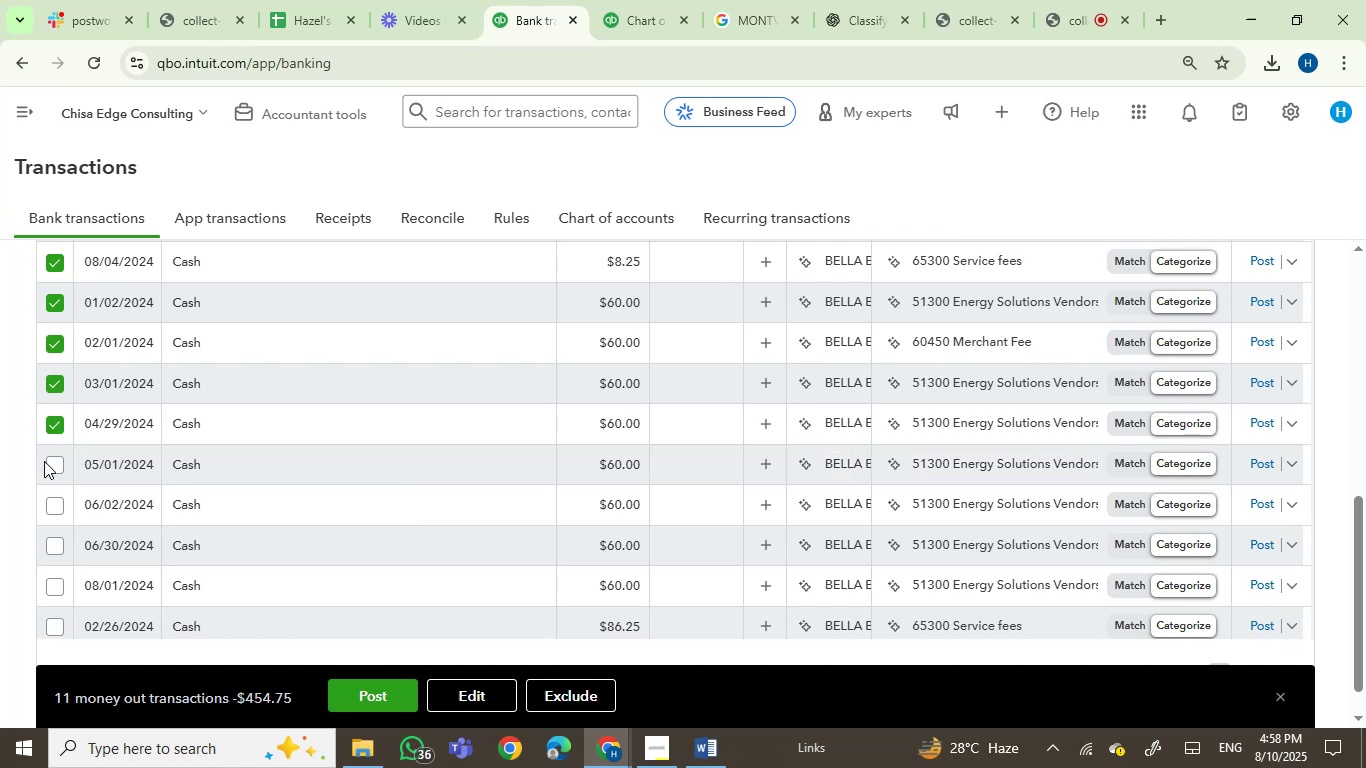 
left_click([51, 462])
 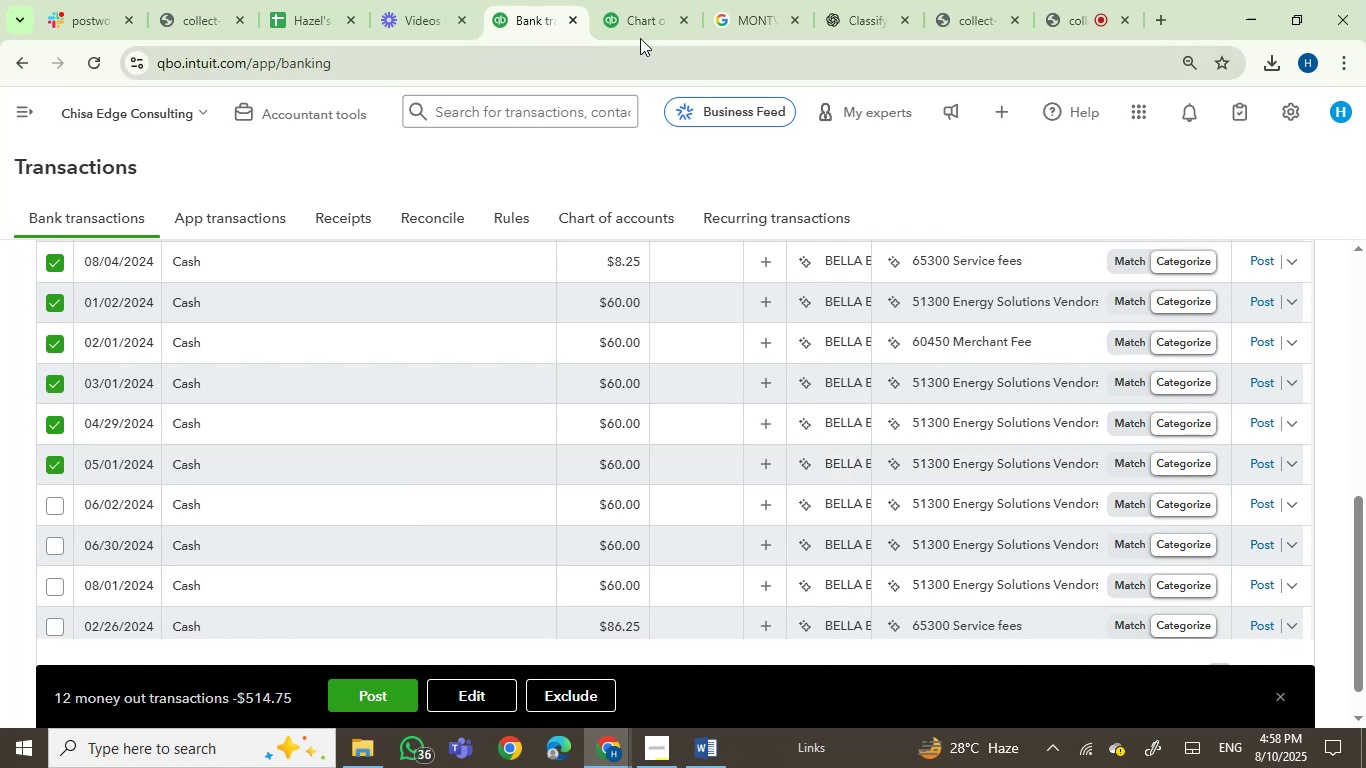 
left_click([641, 17])
 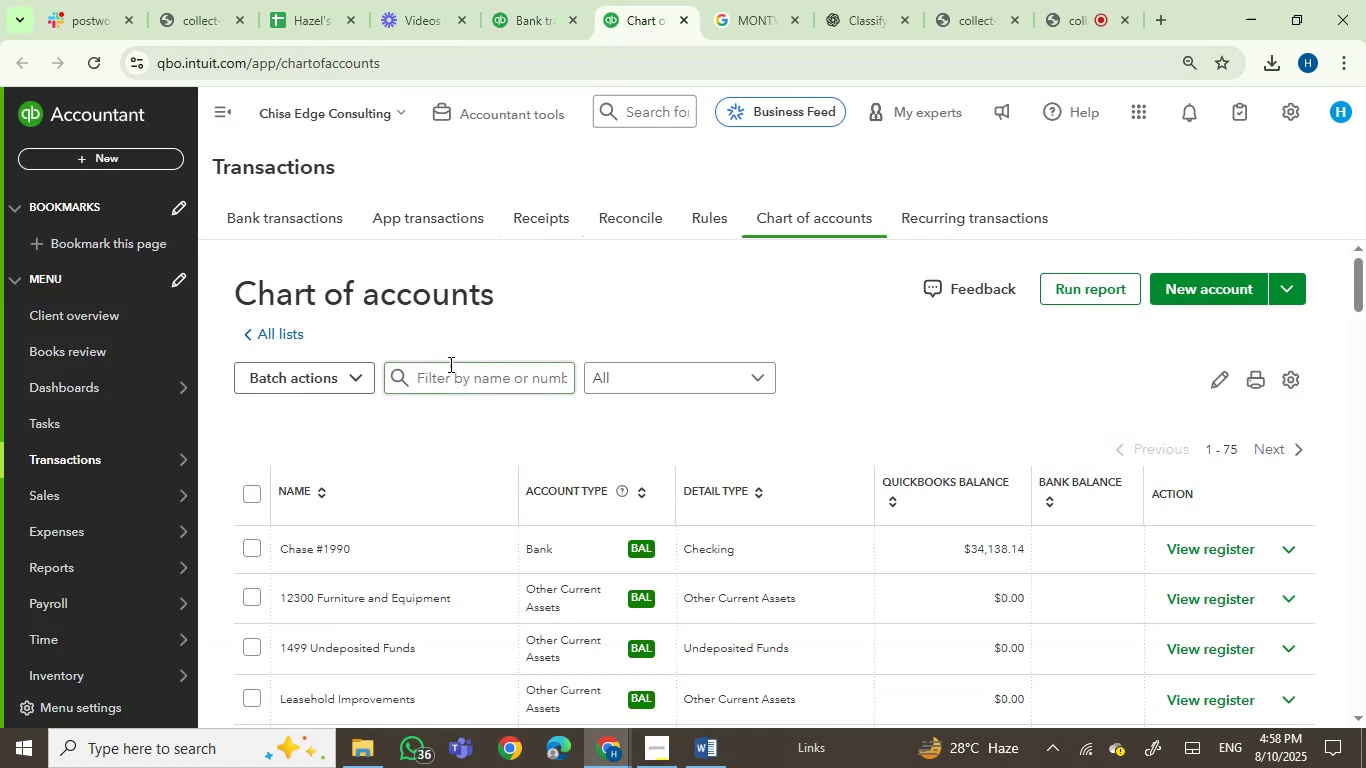 
left_click([451, 383])
 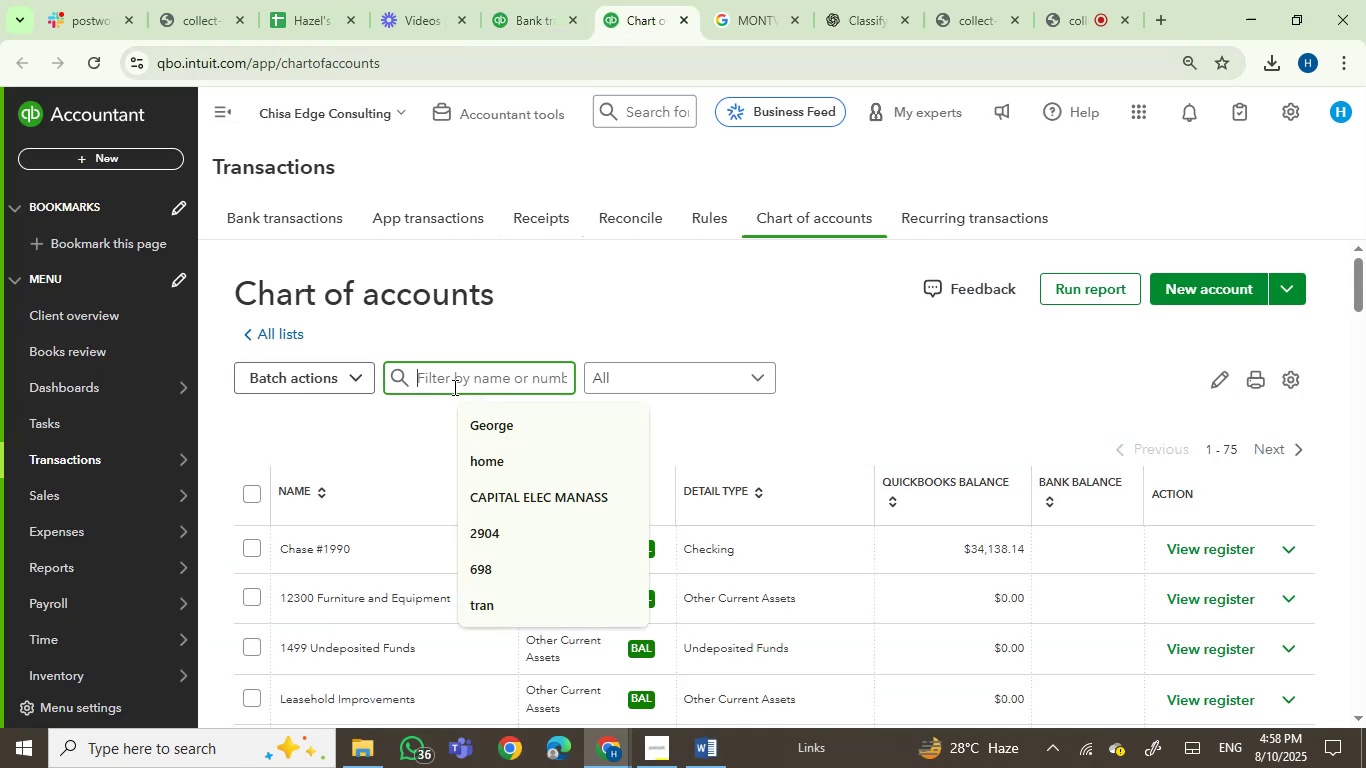 
type(contr)
 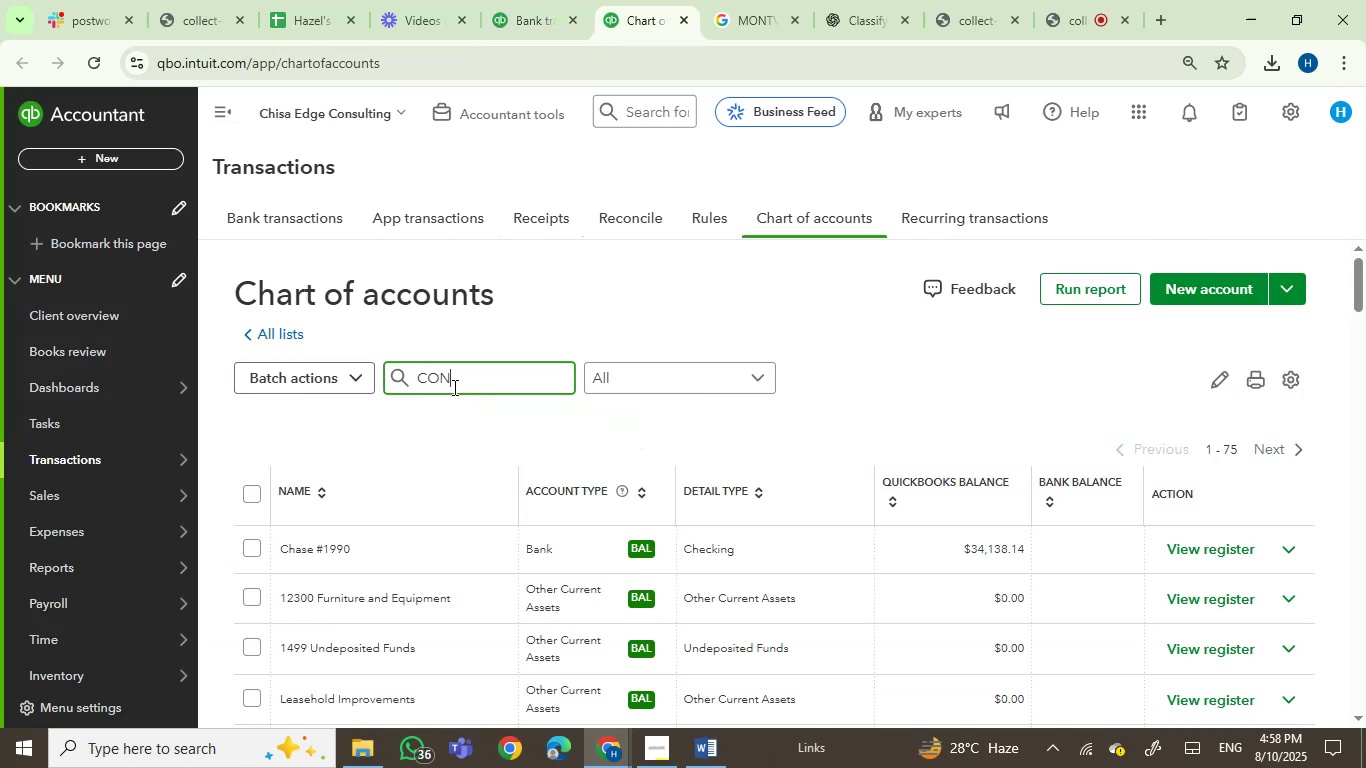 
key(Enter)
 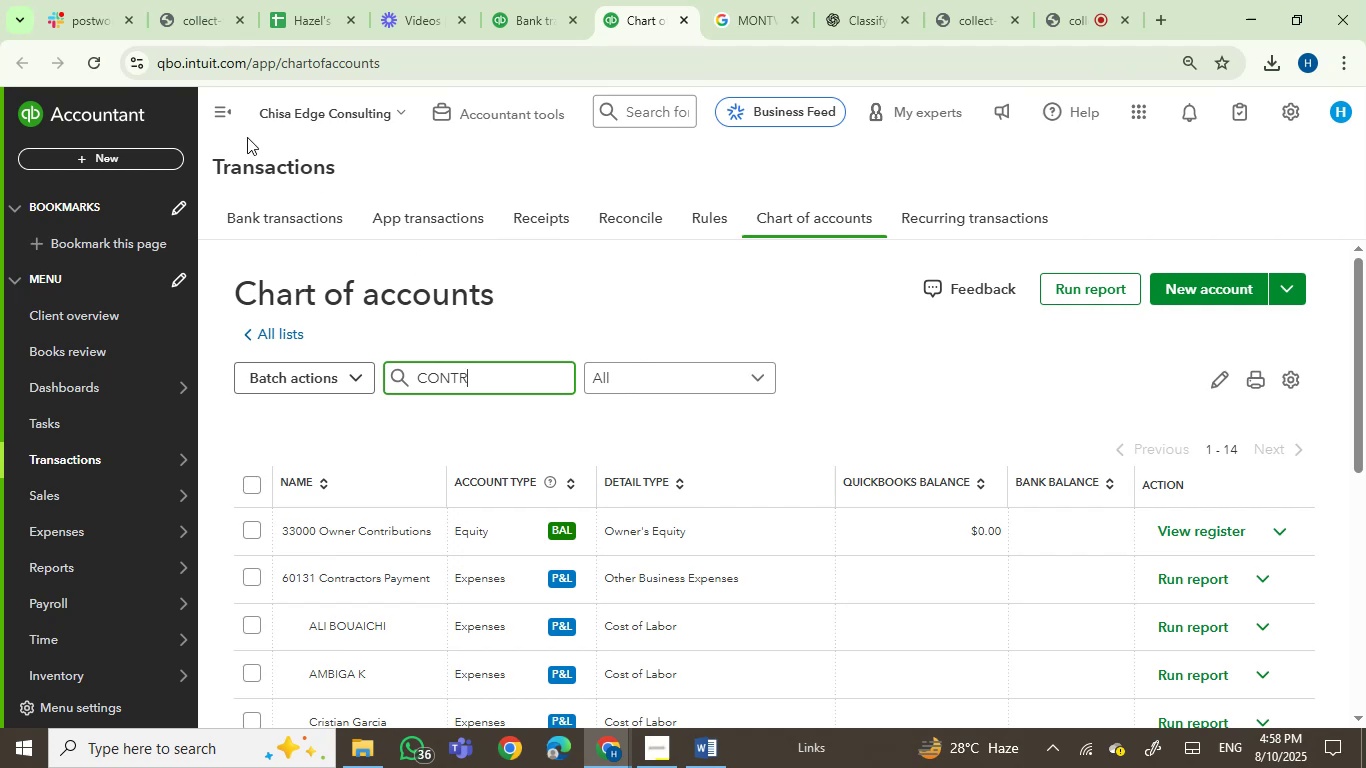 
wait(7.1)
 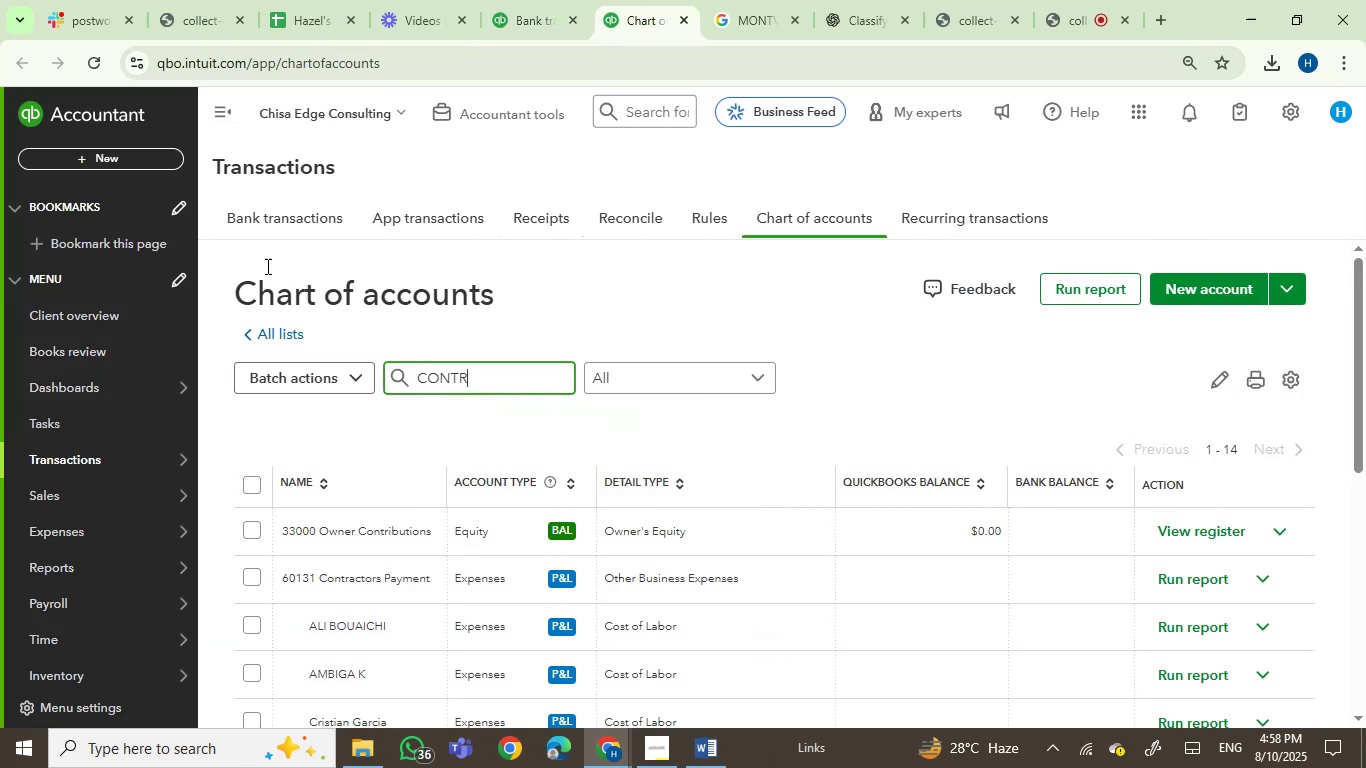 
left_click([539, 9])
 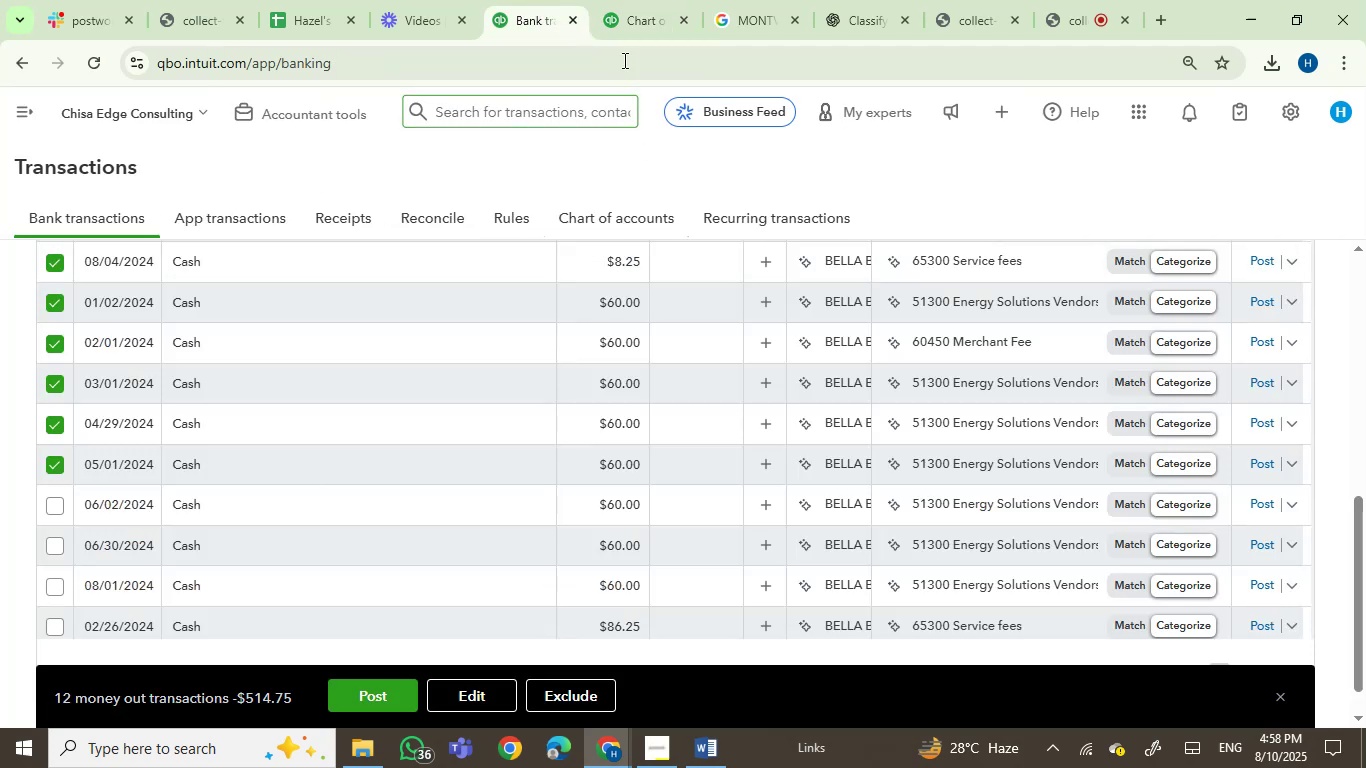 
left_click([633, 21])
 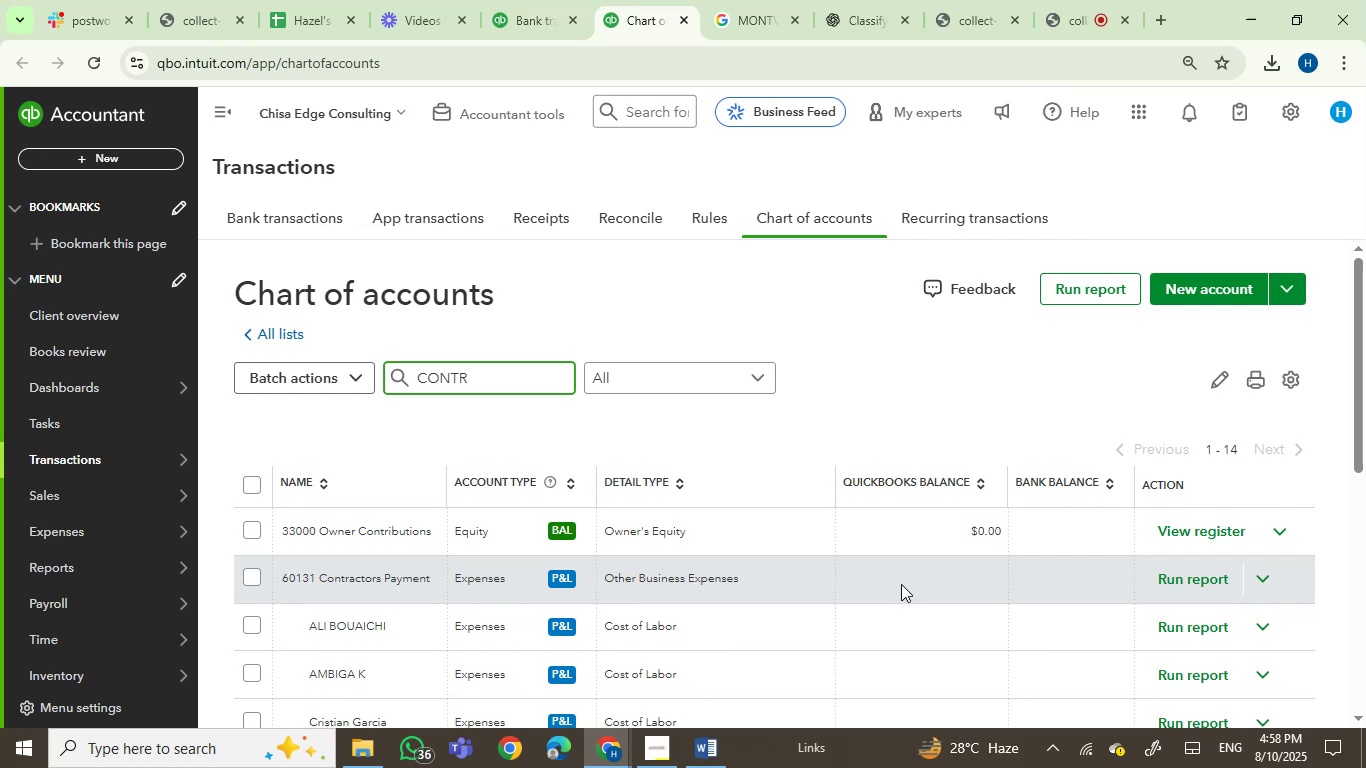 
wait(16.33)
 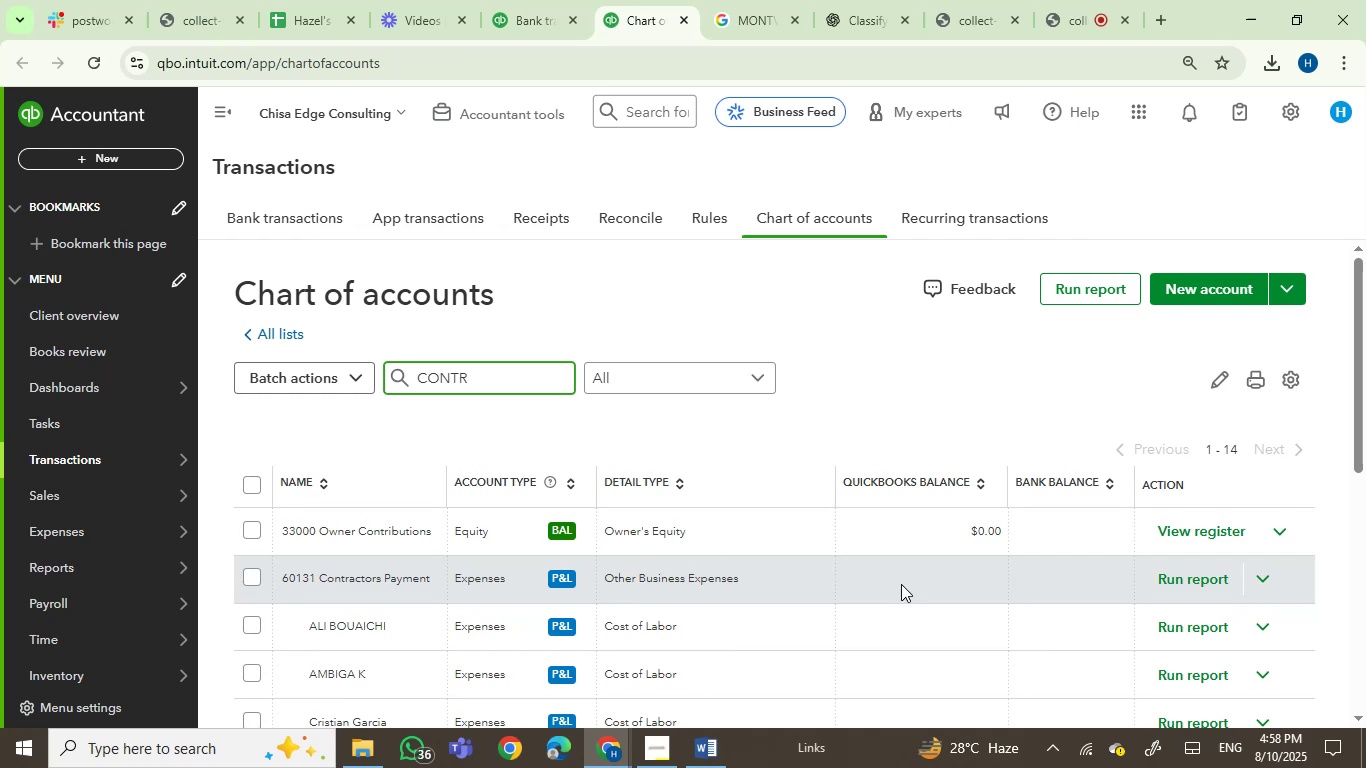 
left_click([531, 23])
 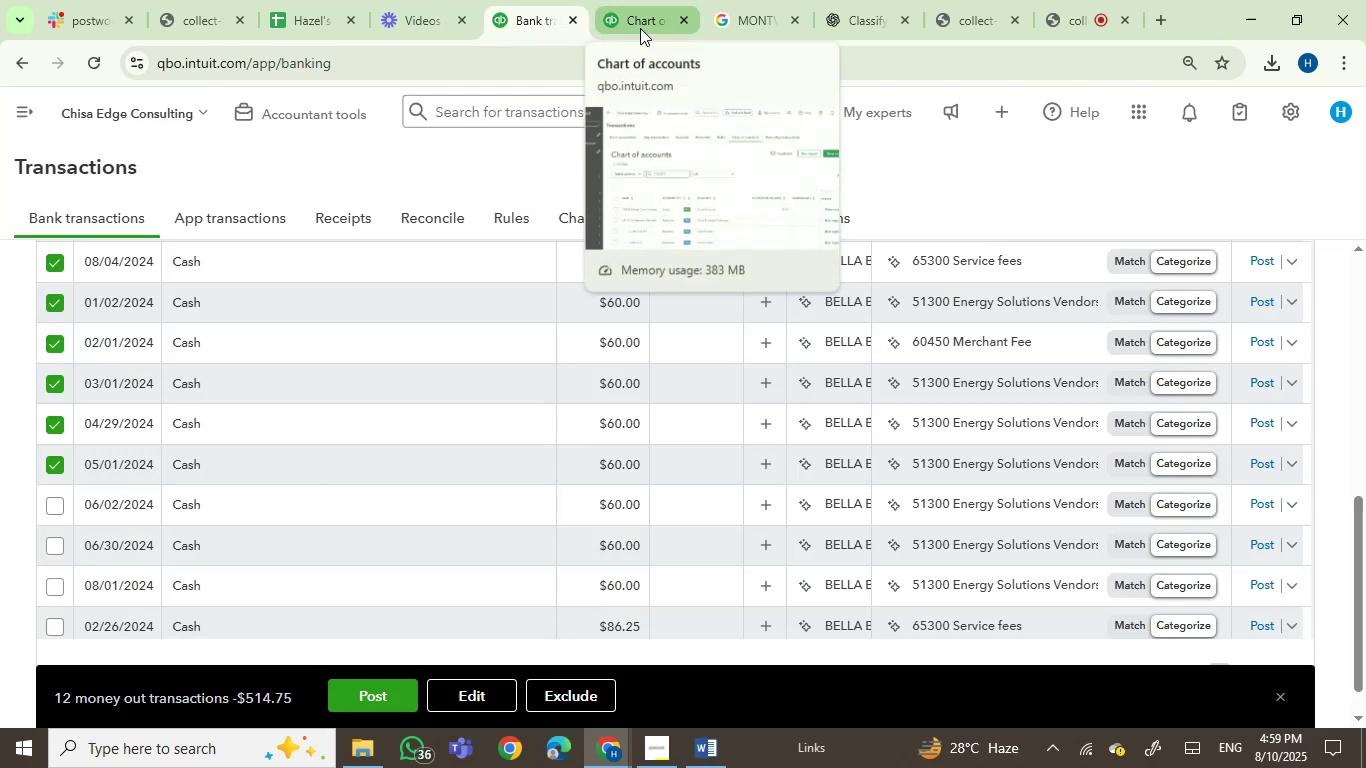 
left_click([655, 0])
 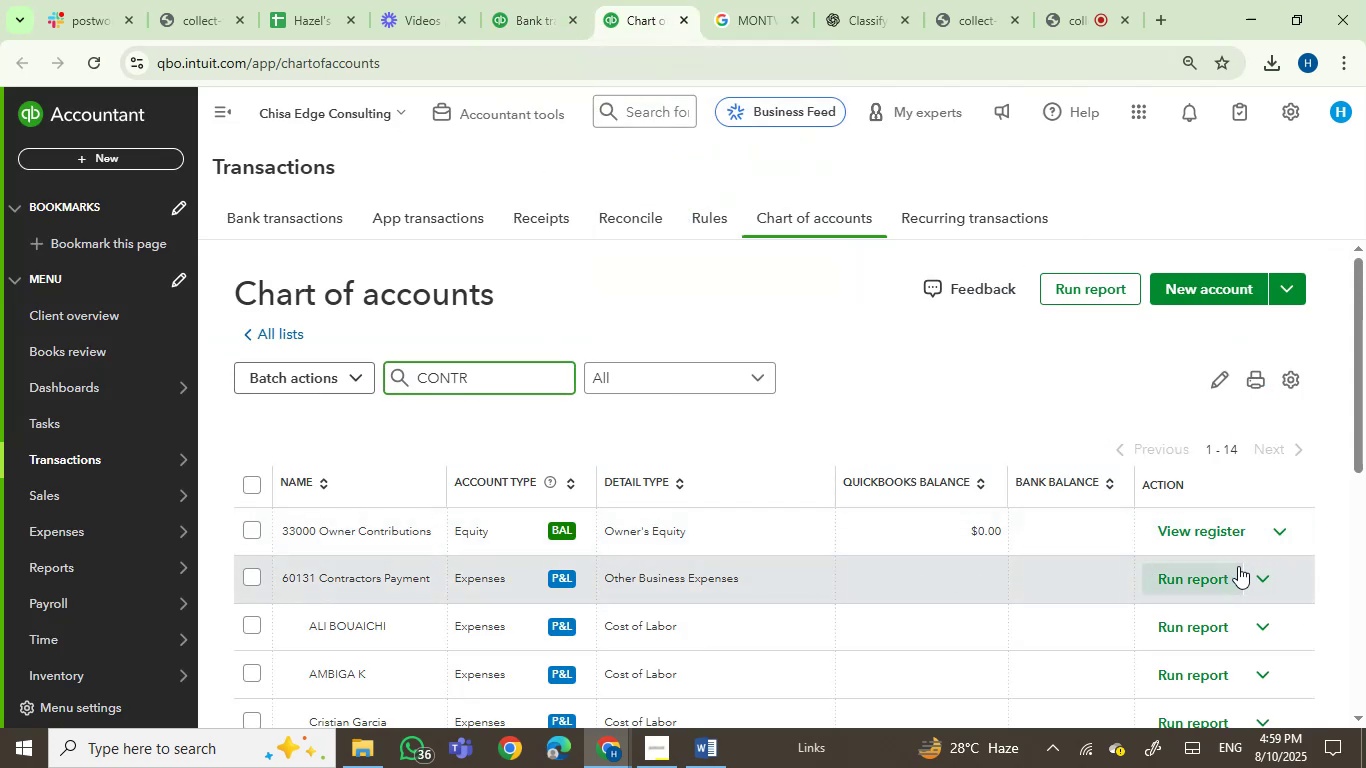 
left_click([1272, 579])
 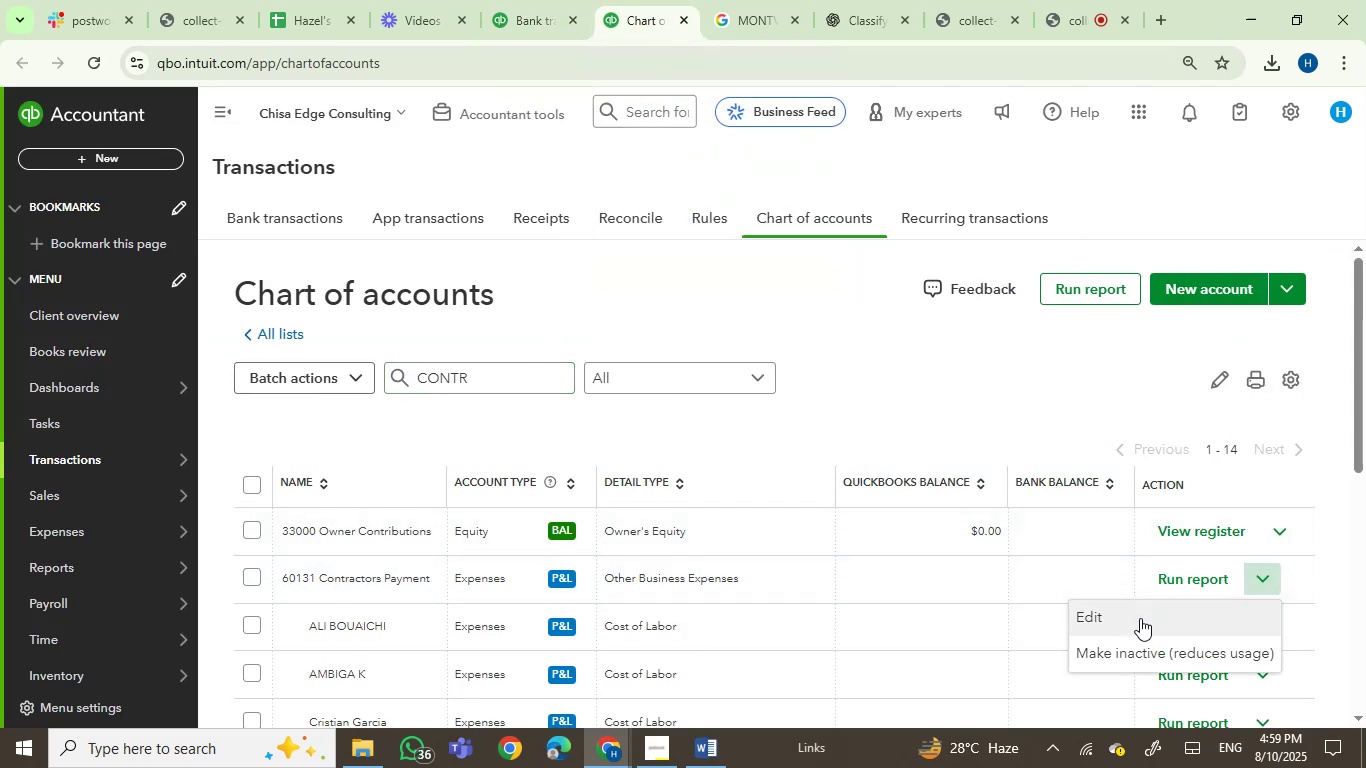 
left_click([1129, 624])
 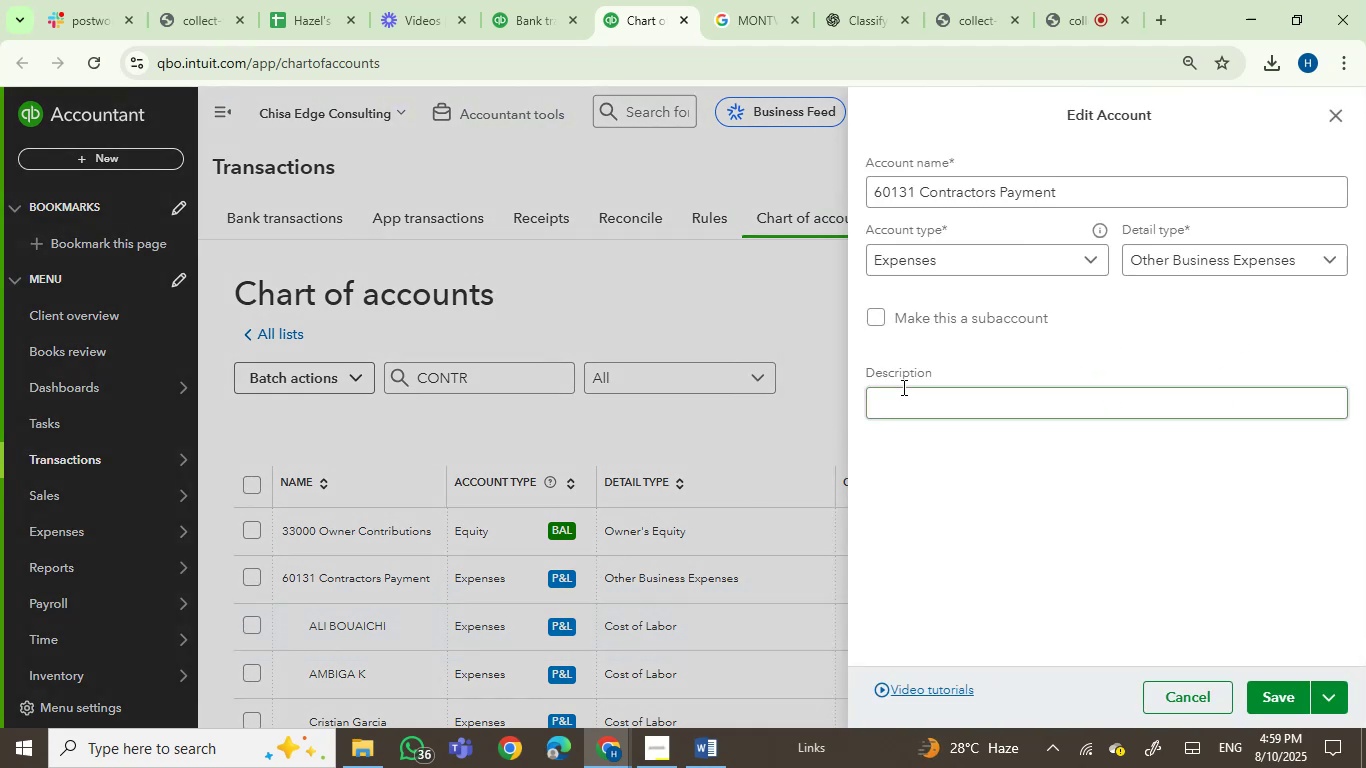 
left_click_drag(start_coordinate=[1072, 192], to_coordinate=[821, 189])
 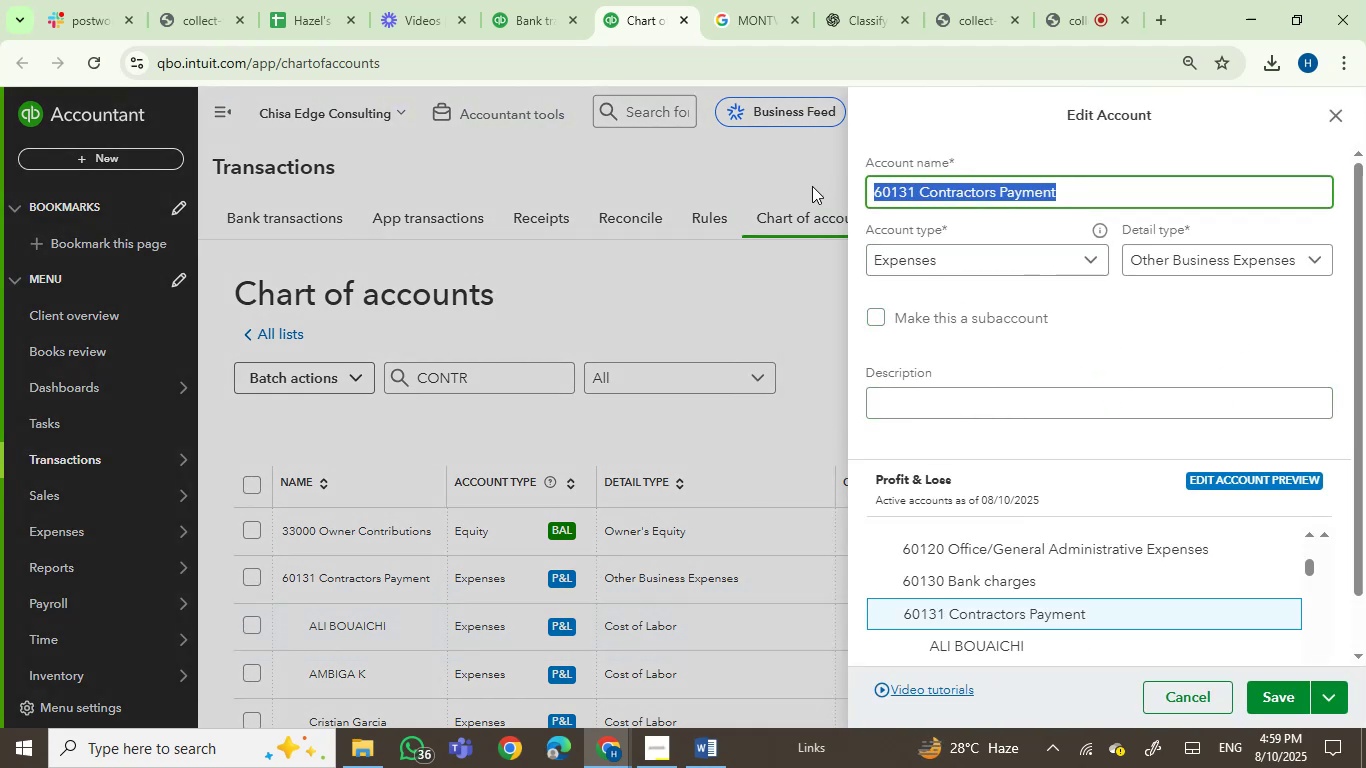 
type(sUBc)
key(Backspace)
key(Backspace)
key(Backspace)
key(Backspace)
key(Backspace)
type(Subcontracted Services)
 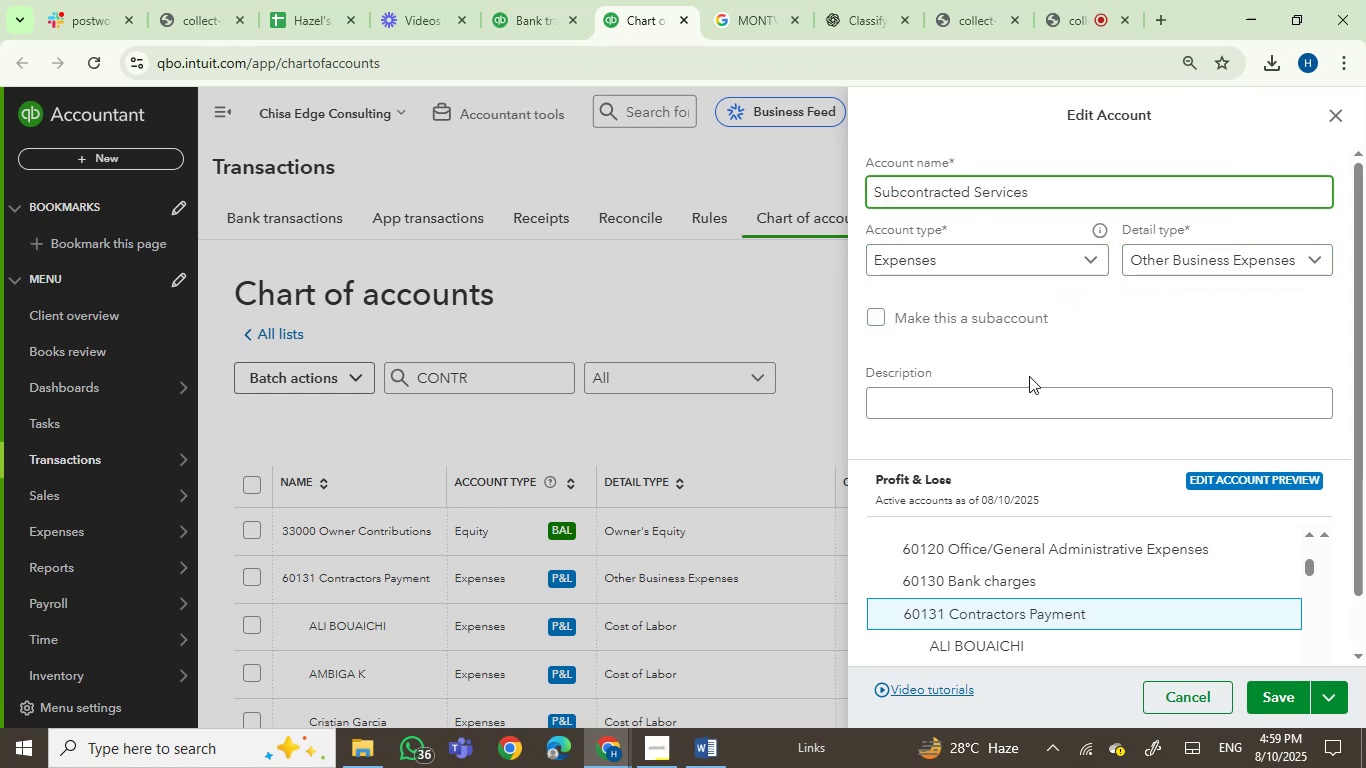 
wait(5.65)
 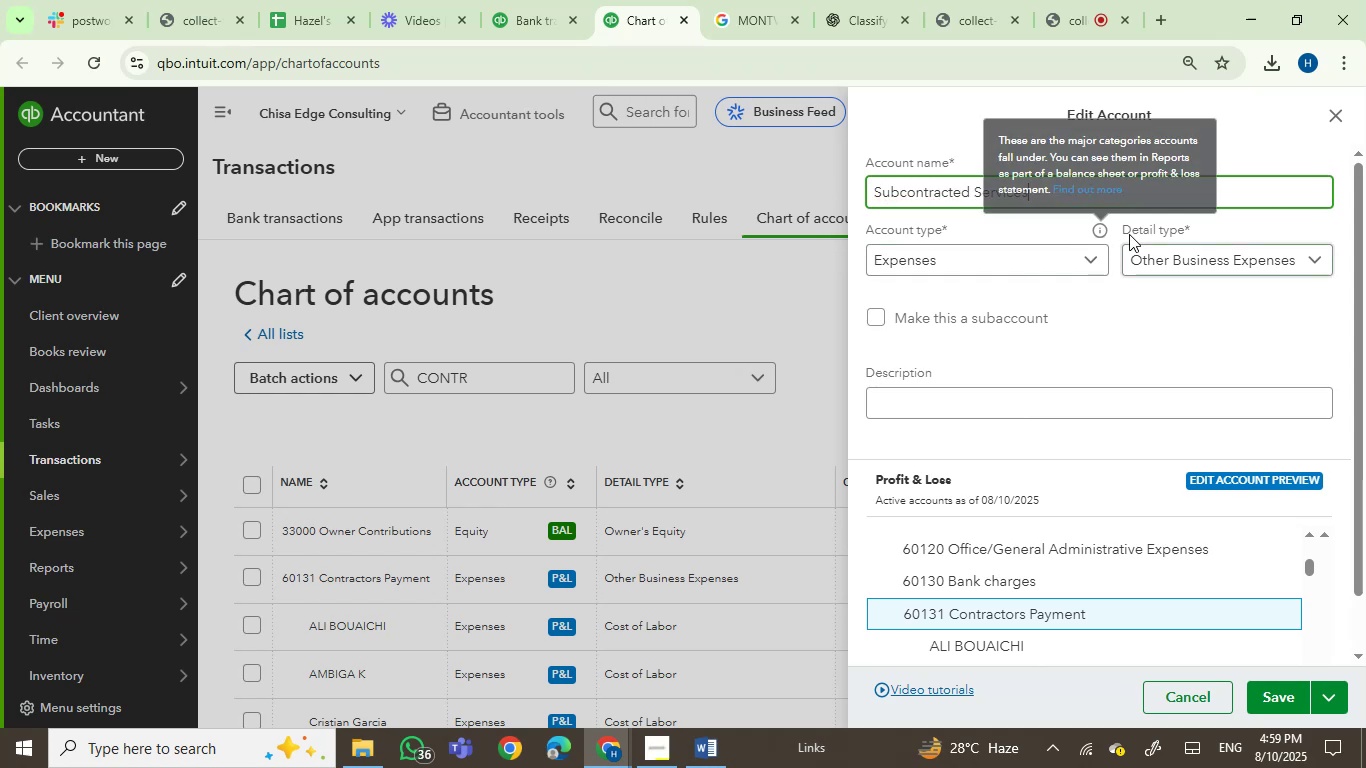 
left_click([1262, 707])
 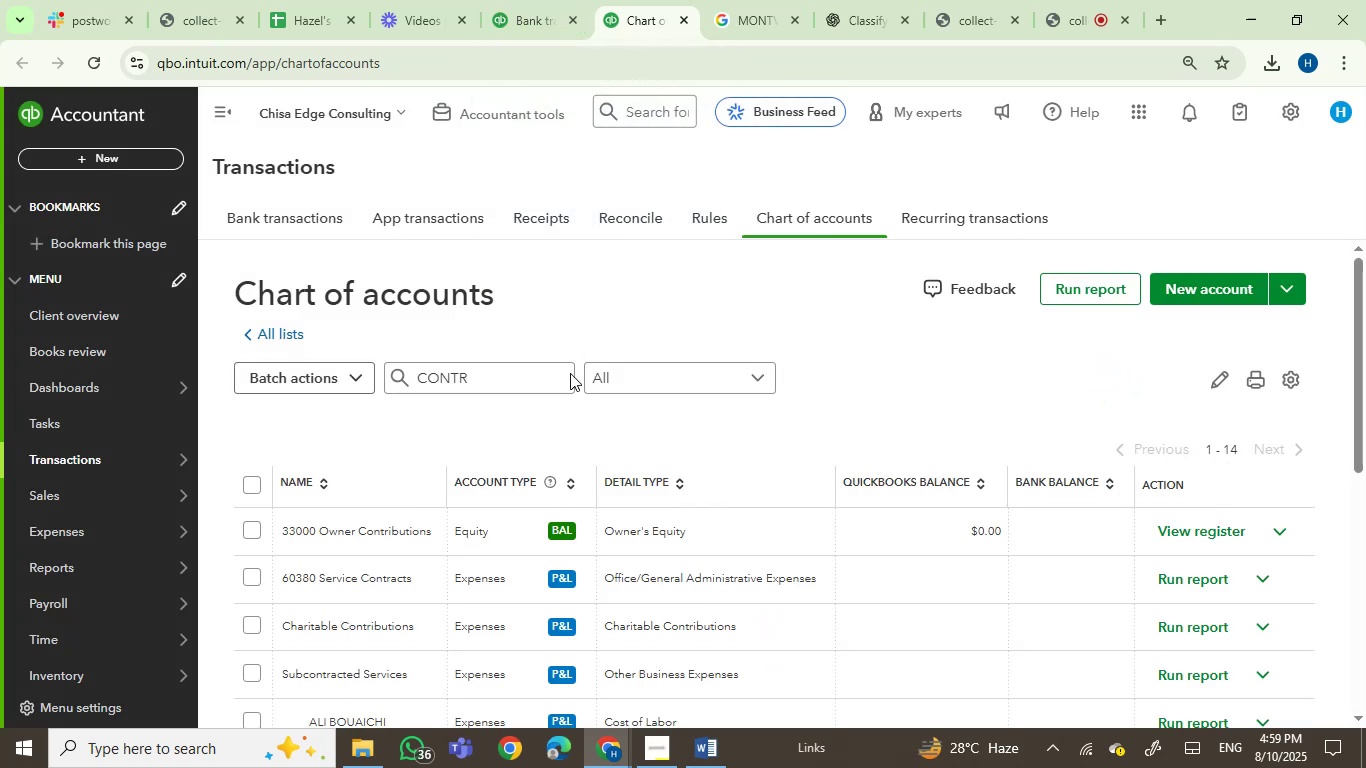 
left_click_drag(start_coordinate=[499, 383], to_coordinate=[351, 388])
 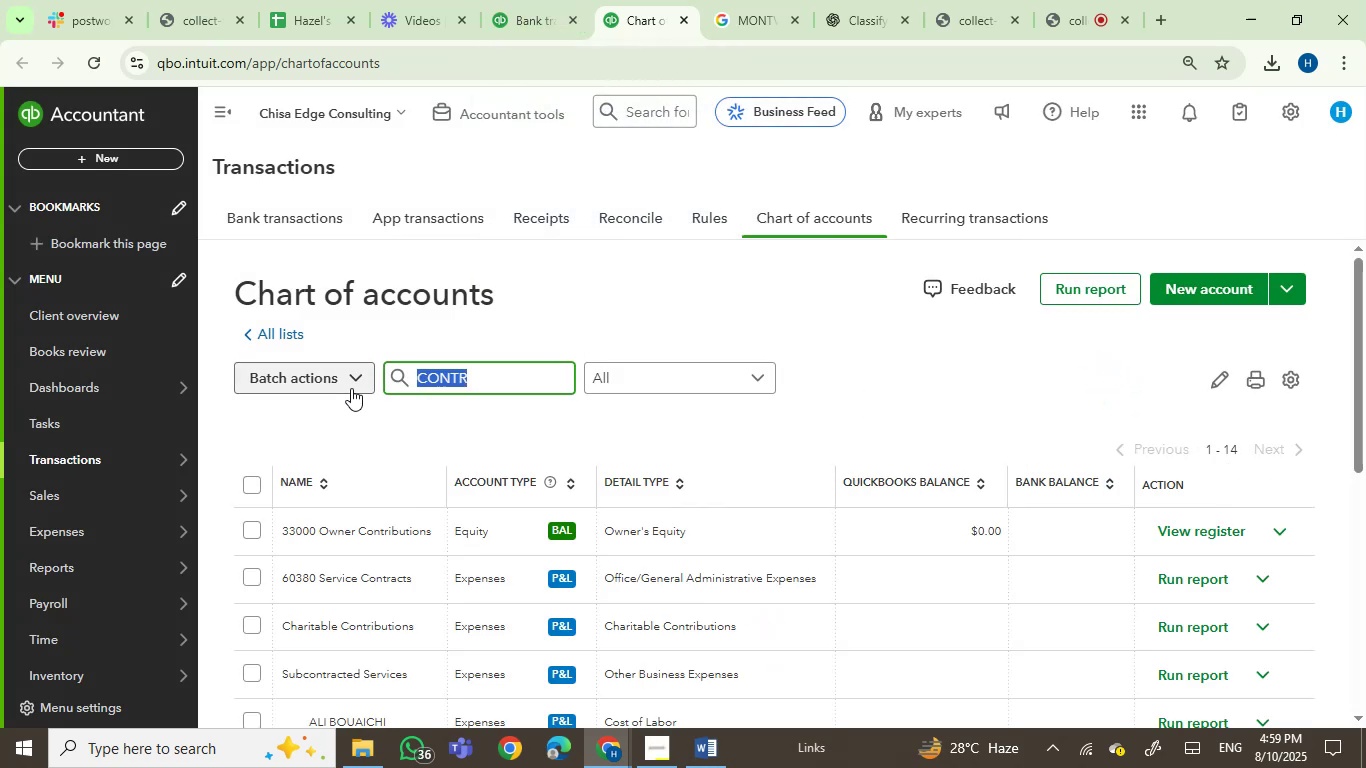 
type(serv)
 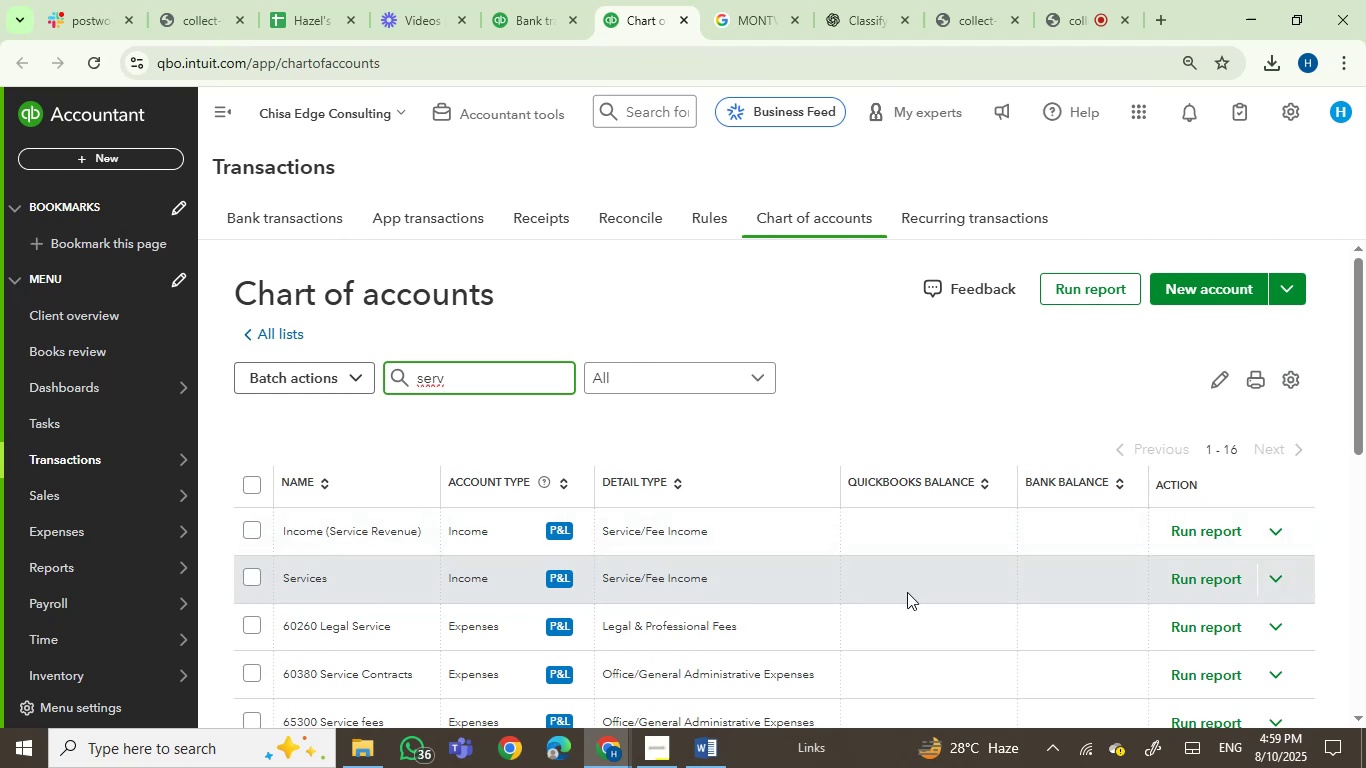 
left_click([1273, 575])
 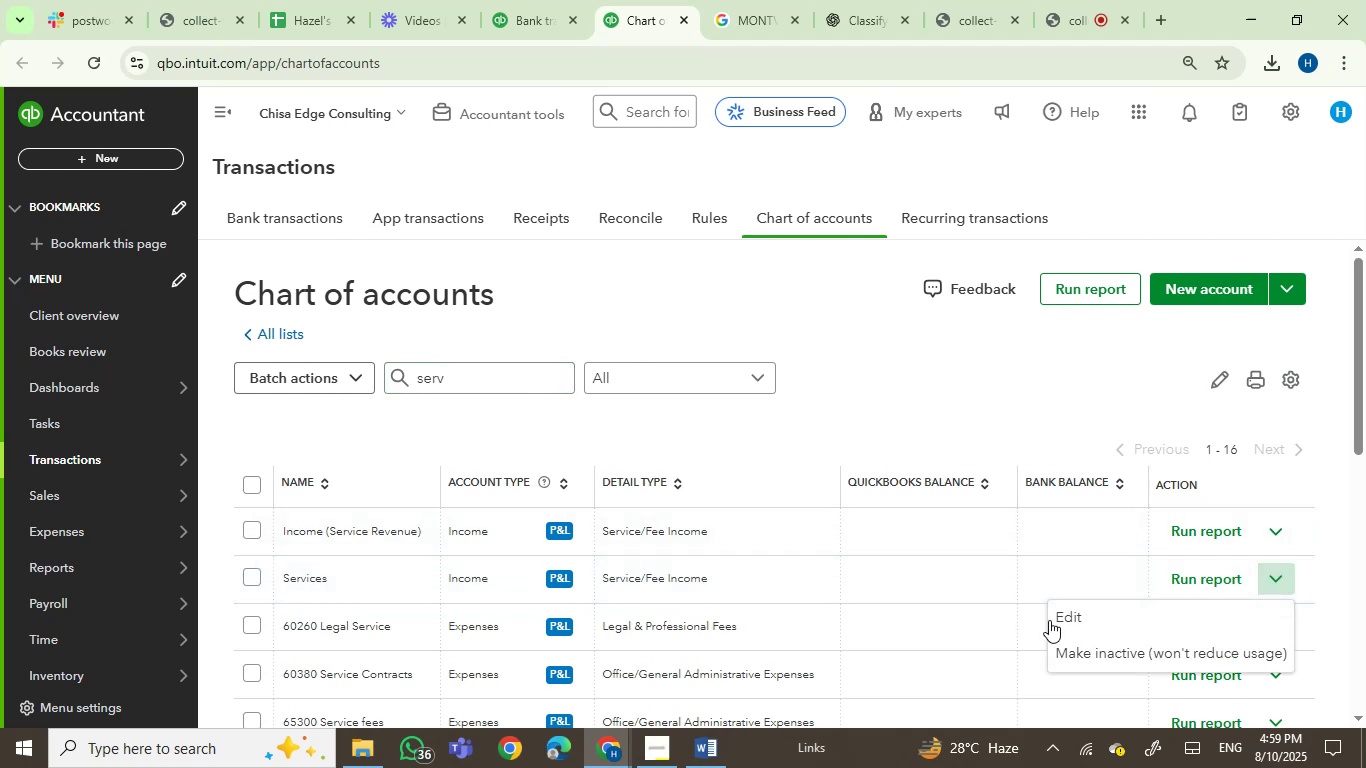 
left_click([1065, 617])
 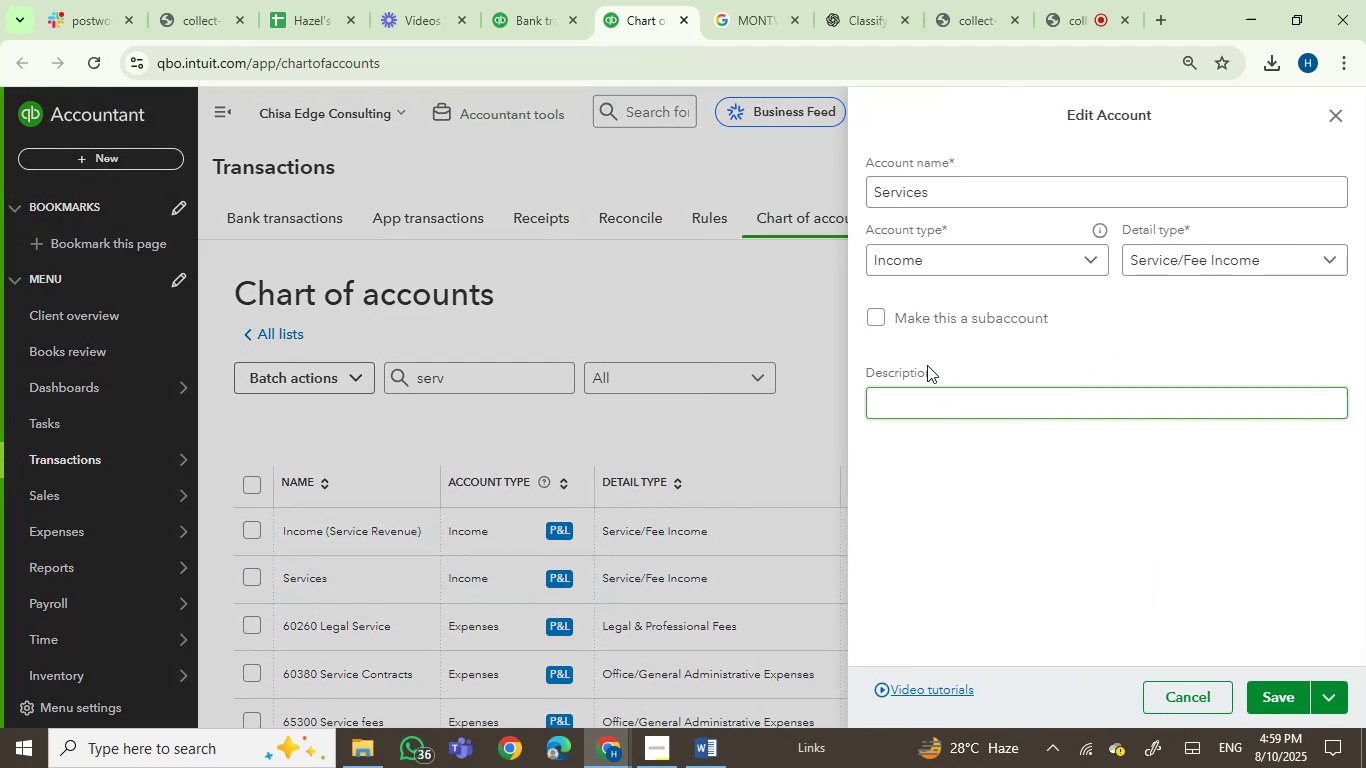 
left_click_drag(start_coordinate=[947, 198], to_coordinate=[769, 200])
 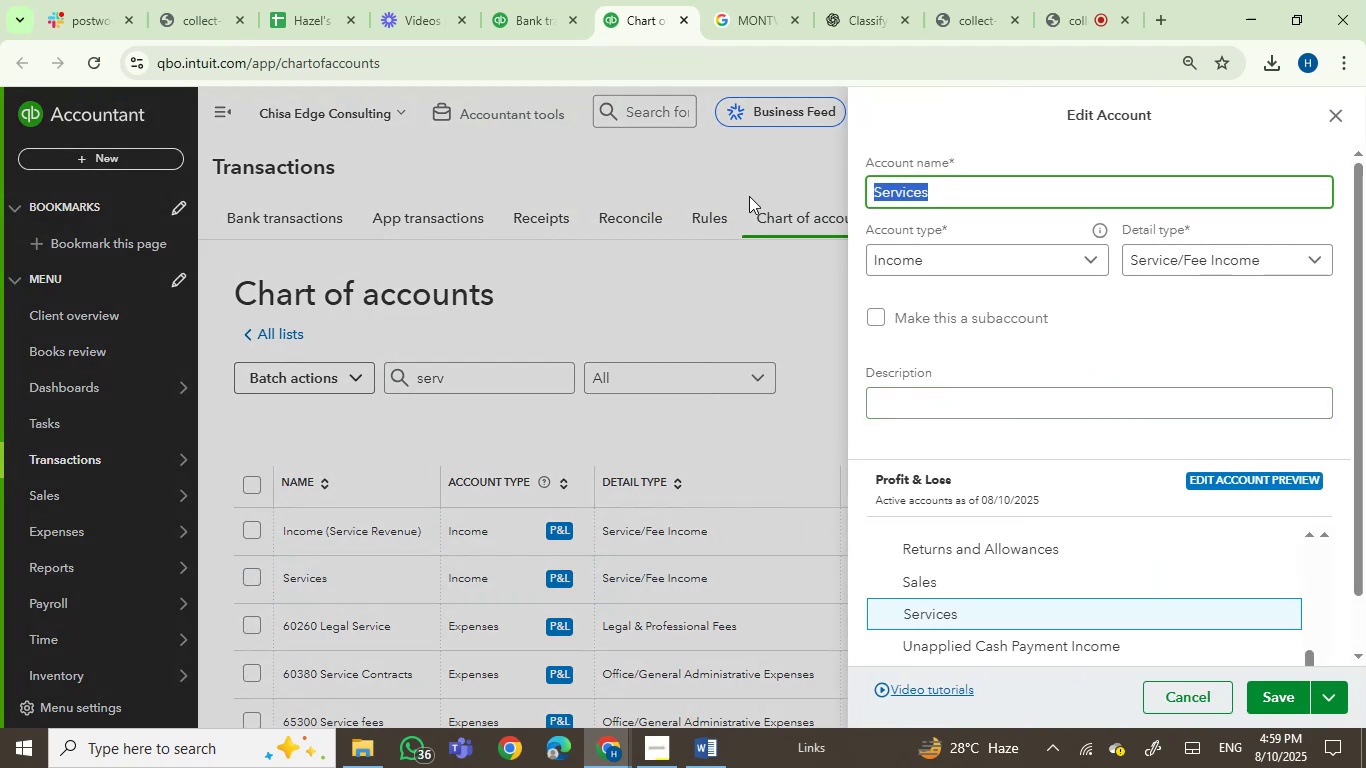 
type(Consulting Income)
 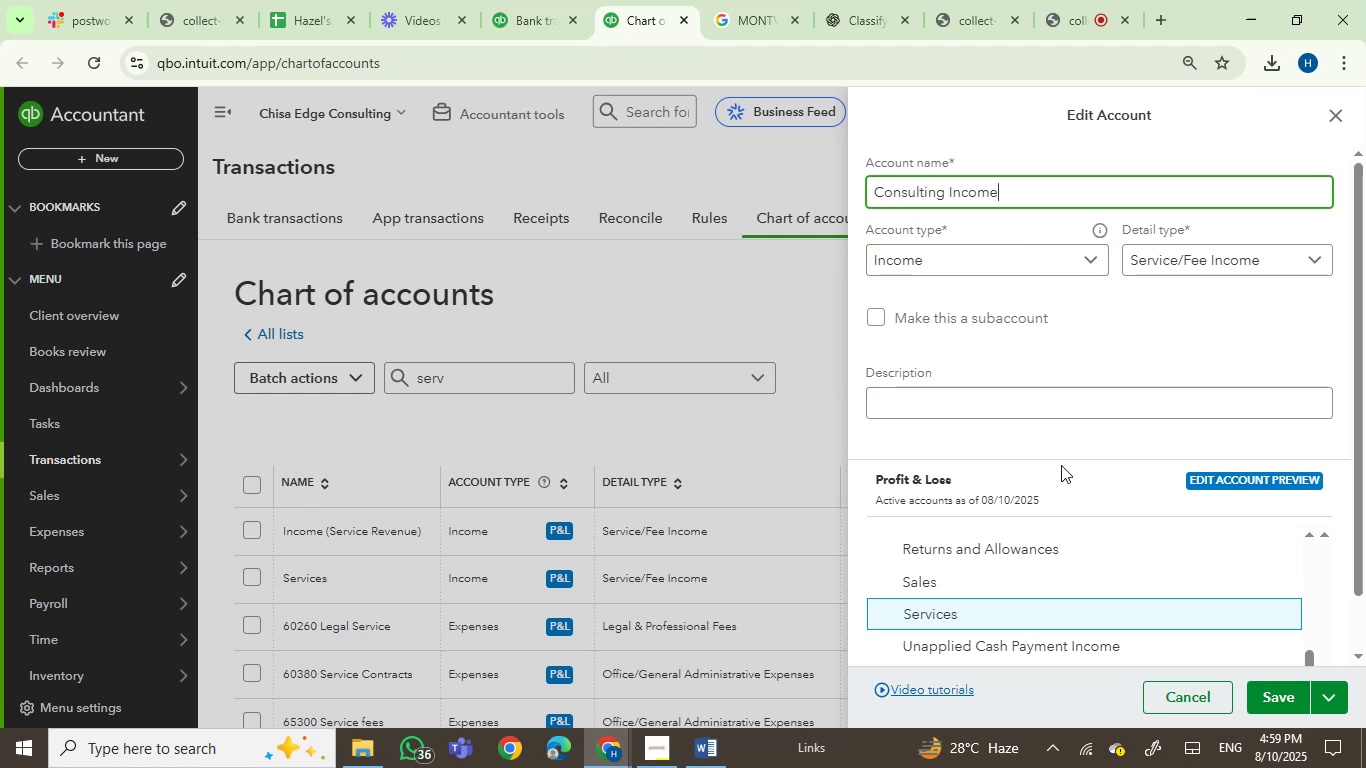 
left_click([1256, 694])
 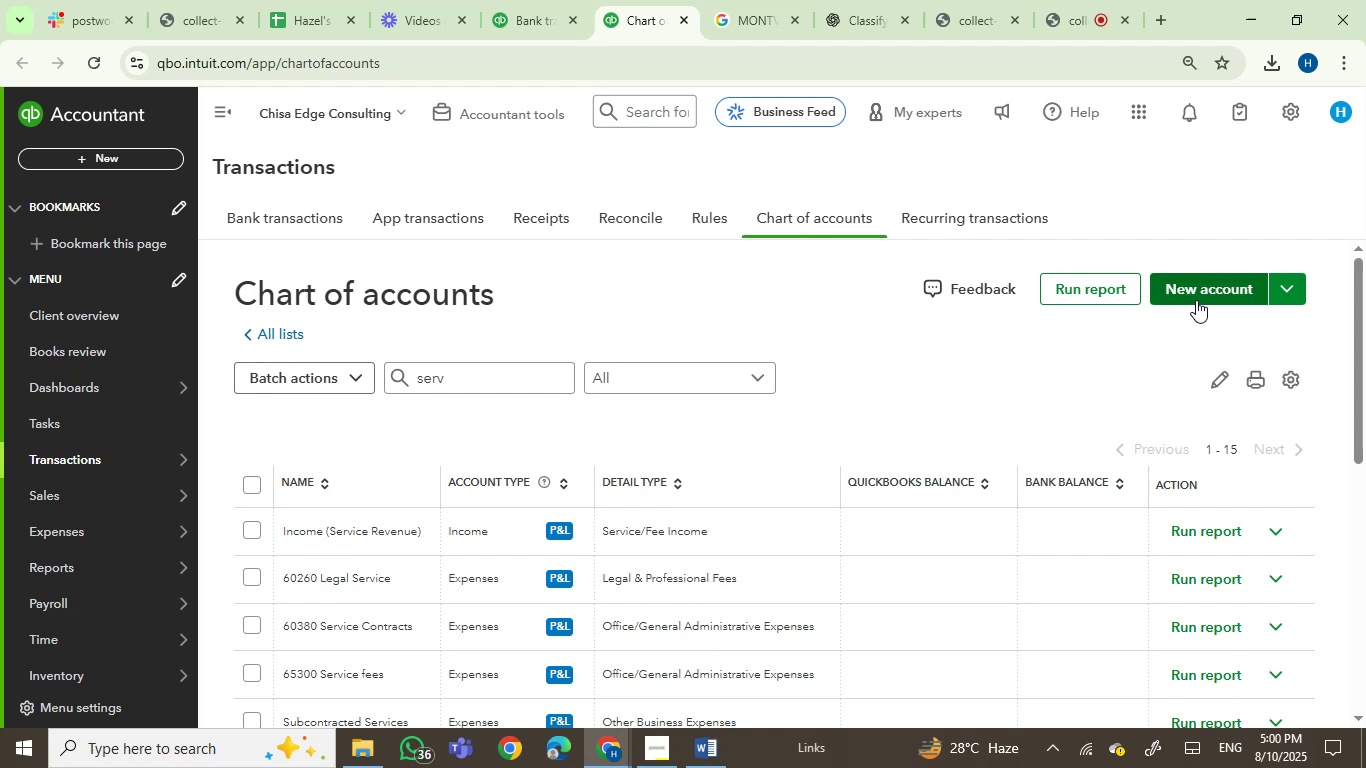 
wait(5.97)
 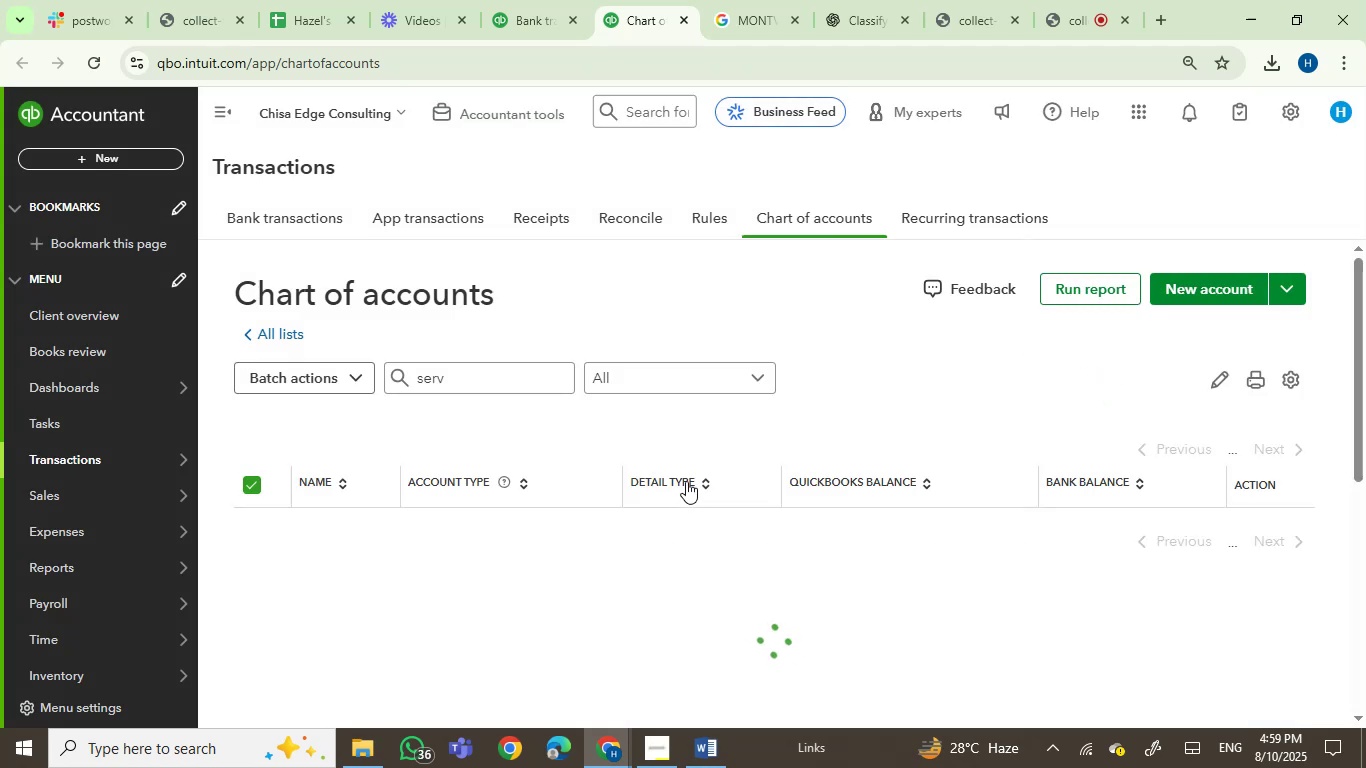 
left_click_drag(start_coordinate=[463, 381], to_coordinate=[359, 369])
 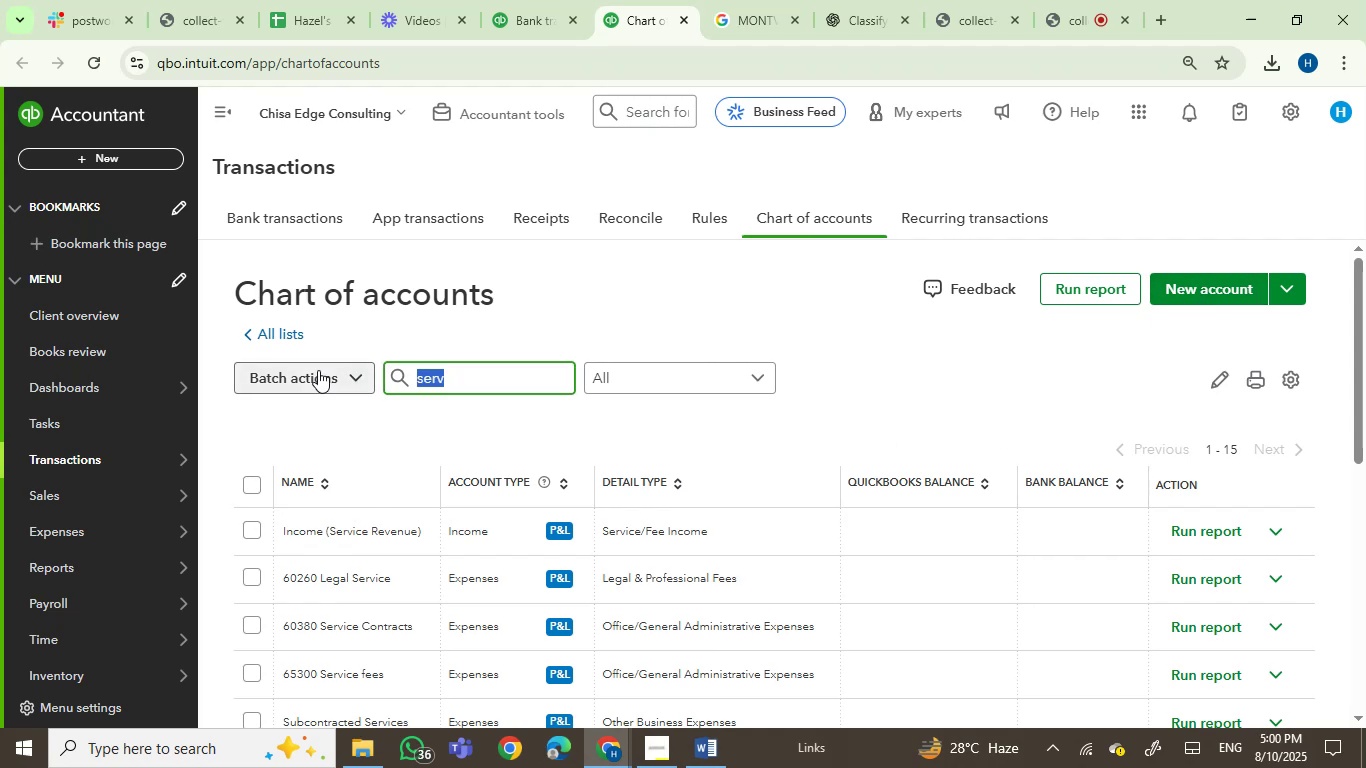 
type(softw)
 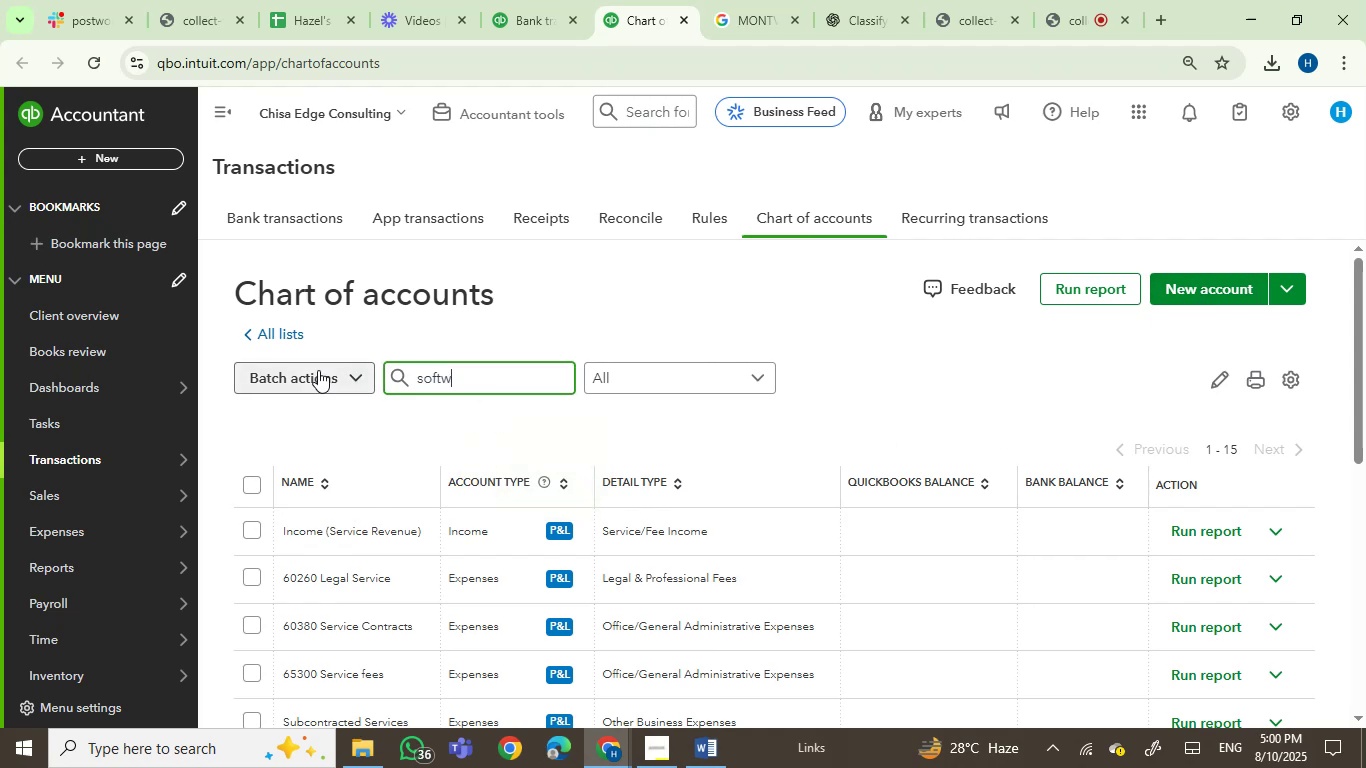 
key(Enter)
 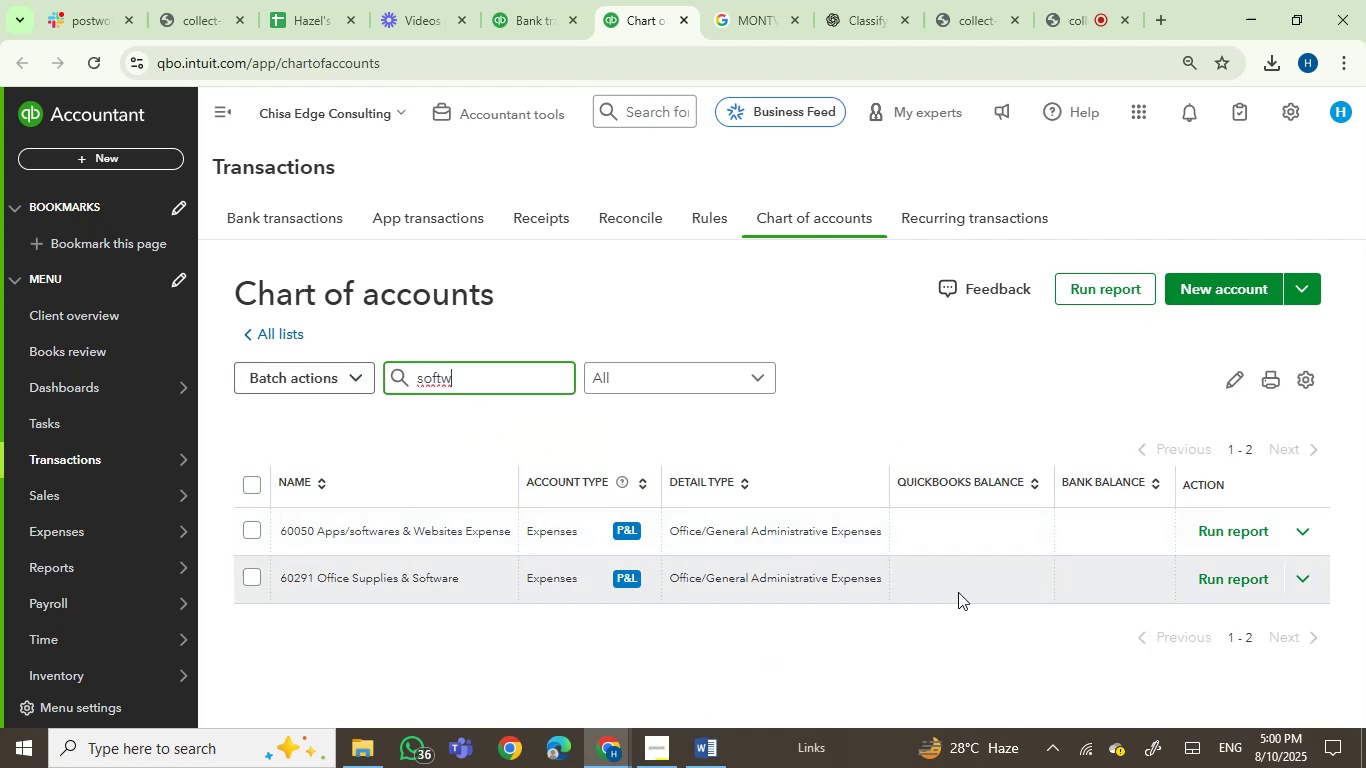 
left_click([1302, 533])
 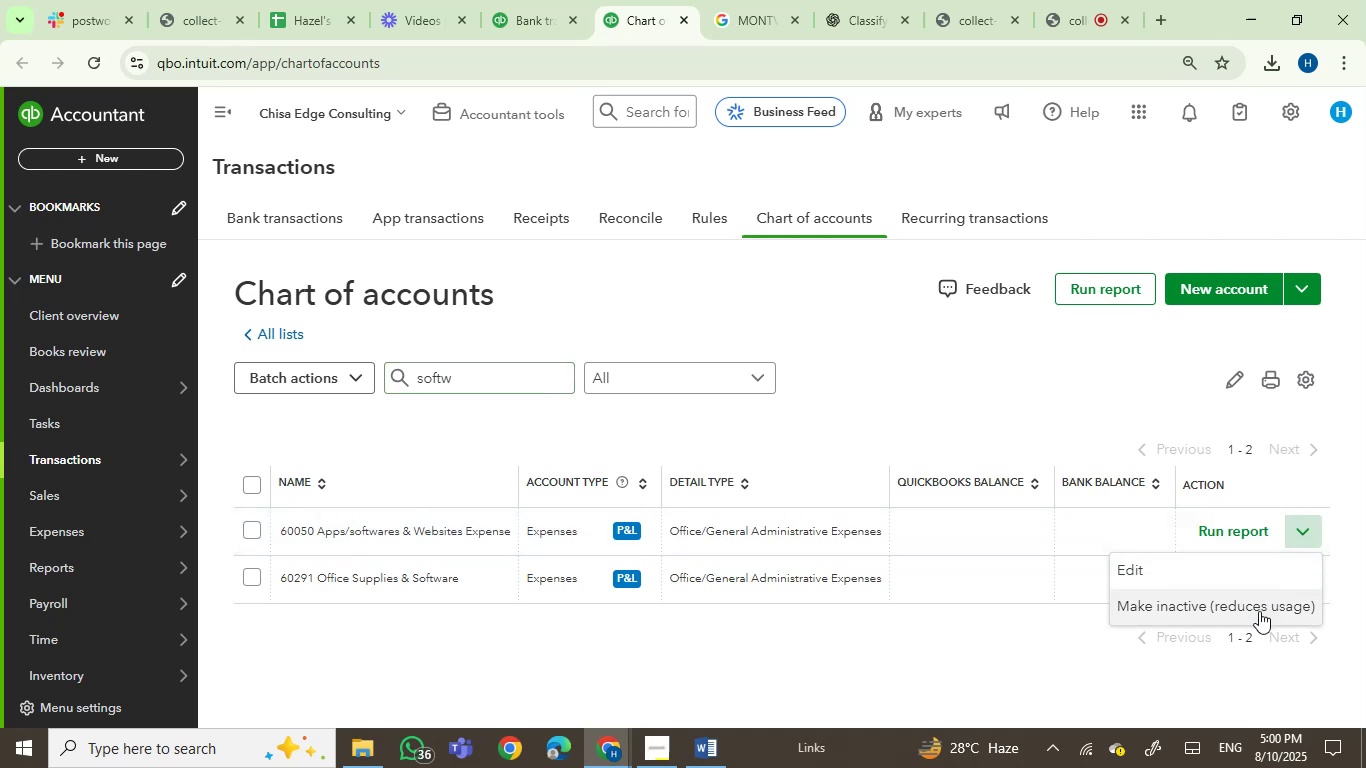 
left_click([1212, 606])
 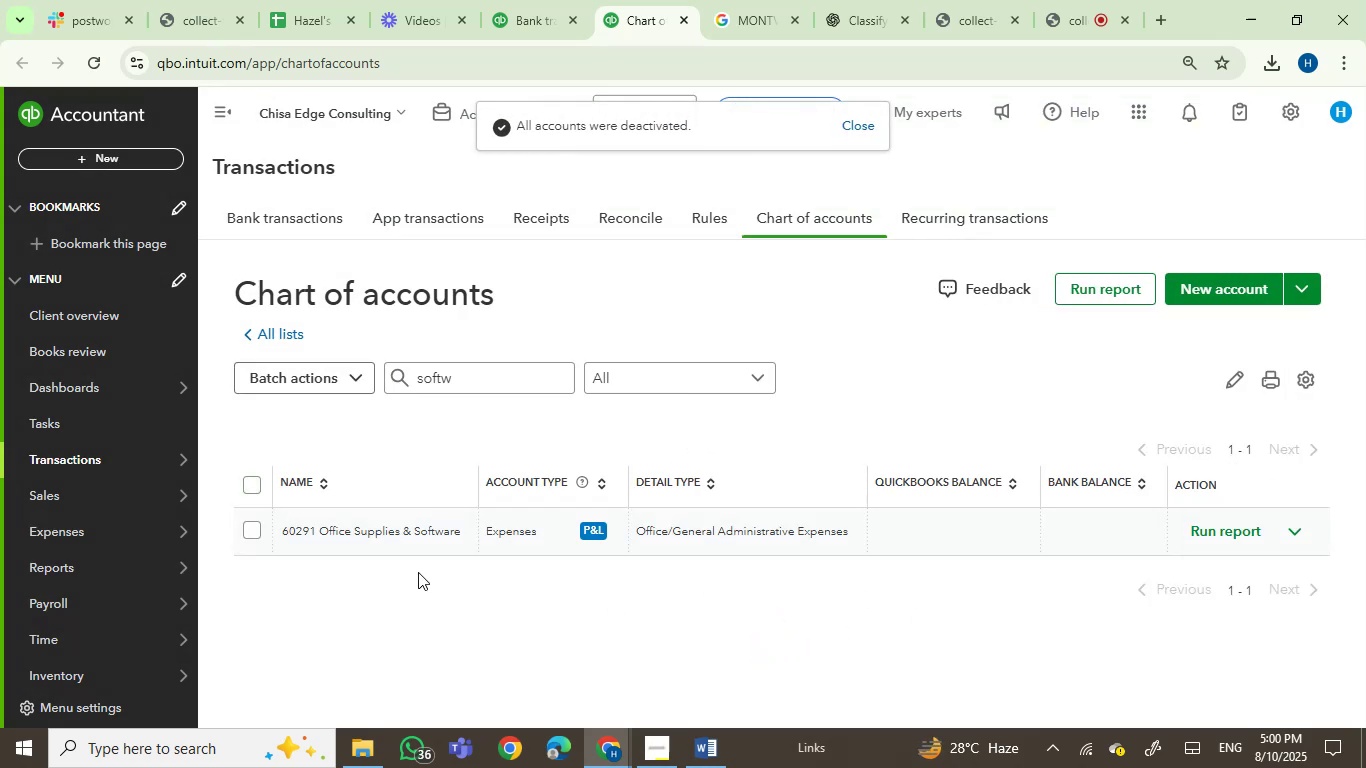 
wait(7.92)
 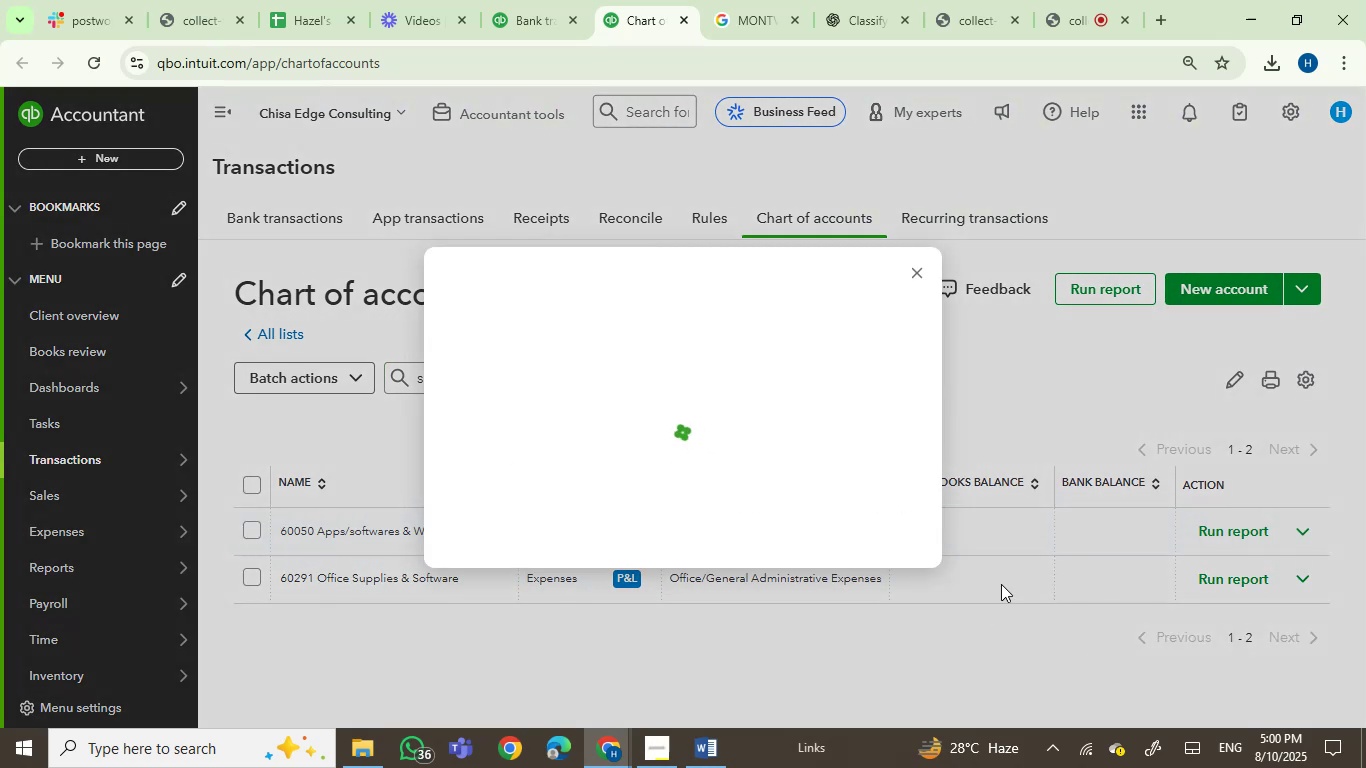 
left_click([1299, 534])
 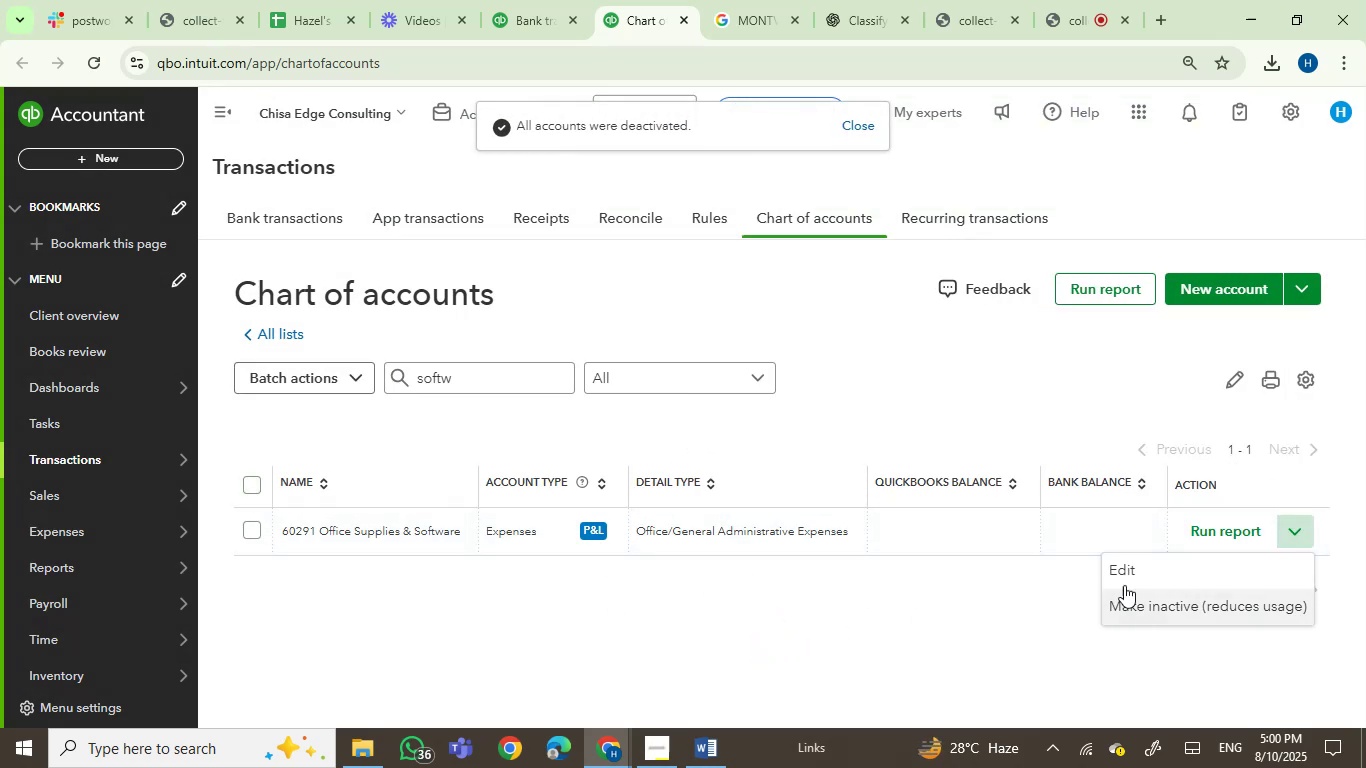 
left_click([1117, 575])
 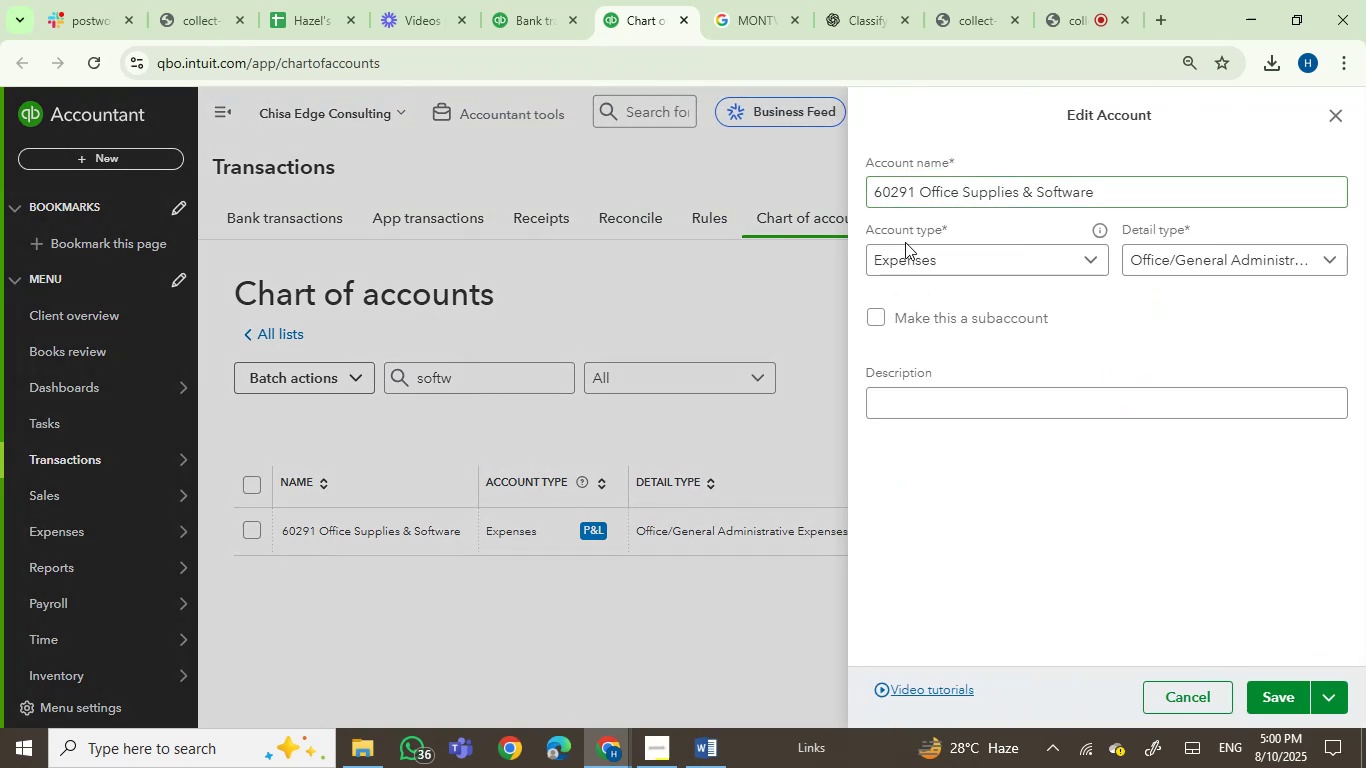 
double_click([899, 195])
 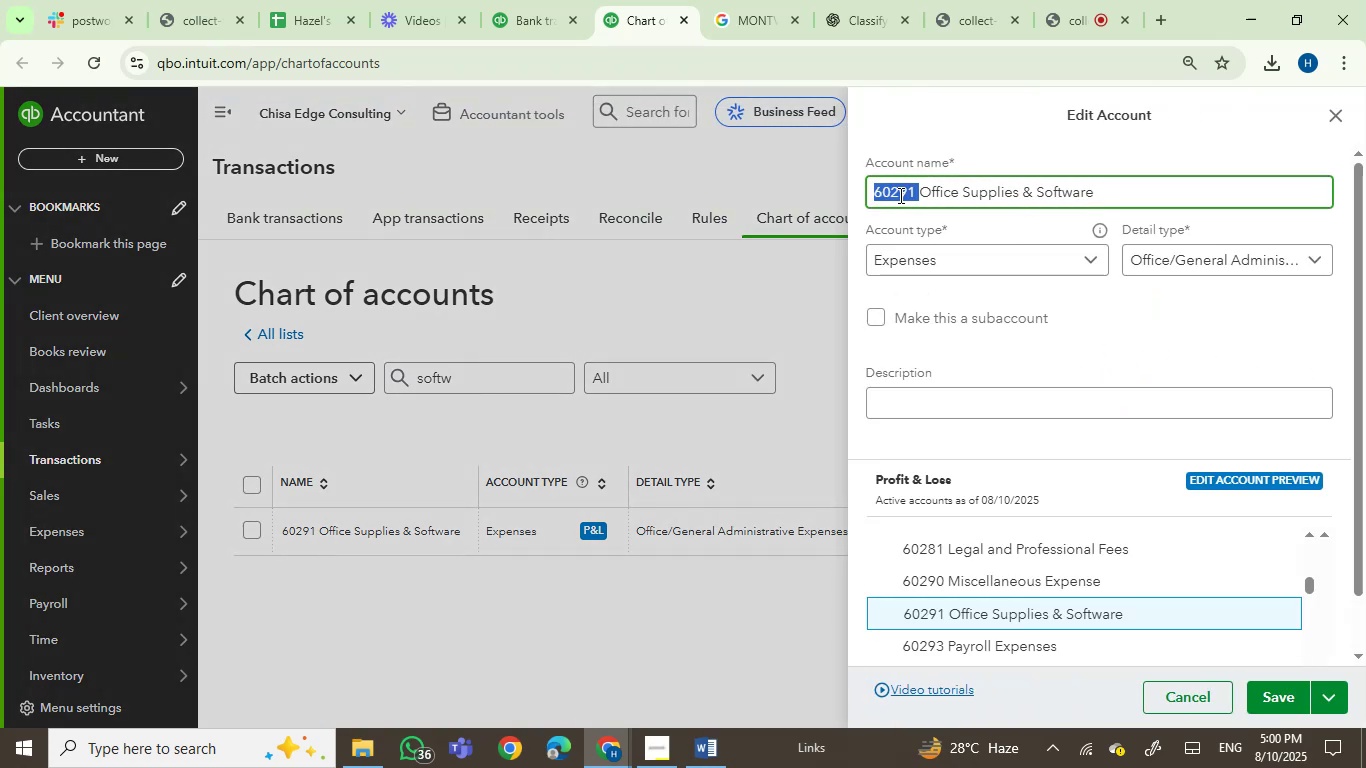 
key(Backspace)
 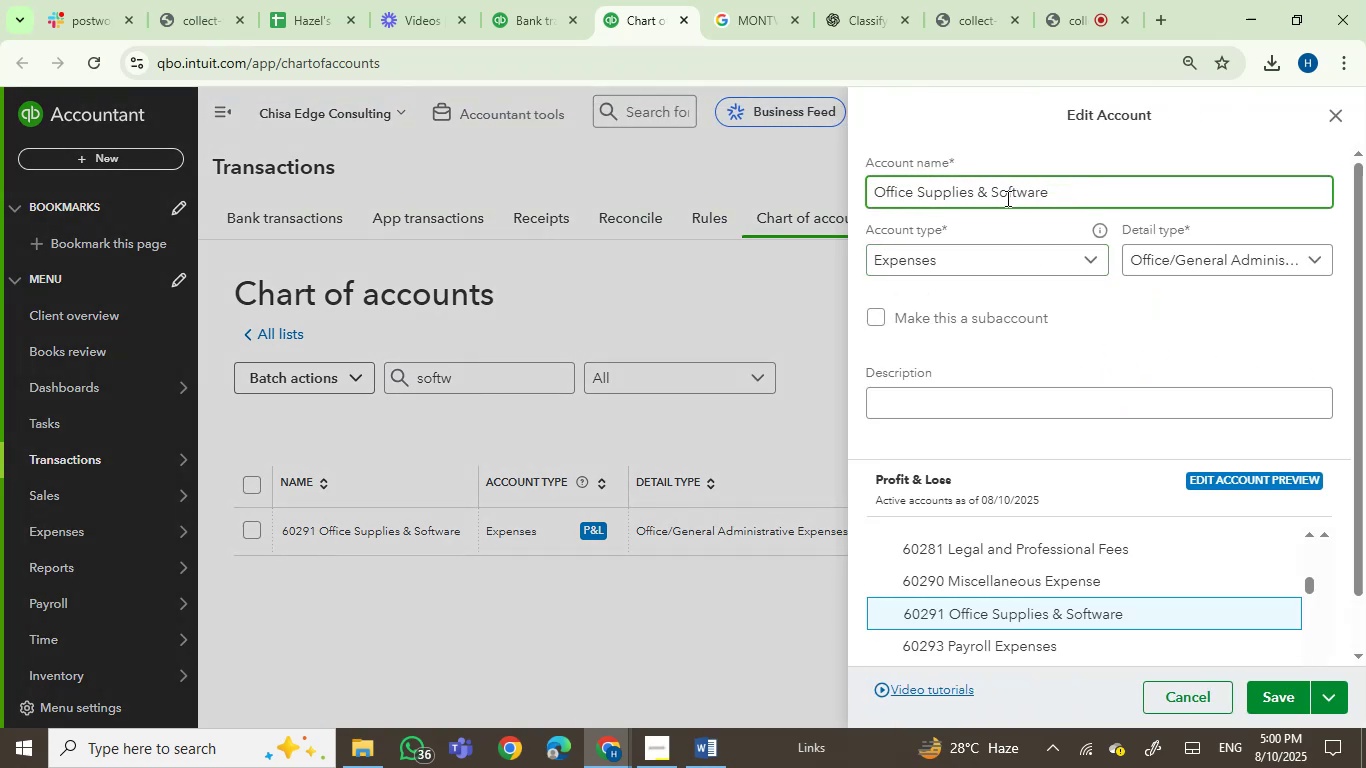 
wait(5.45)
 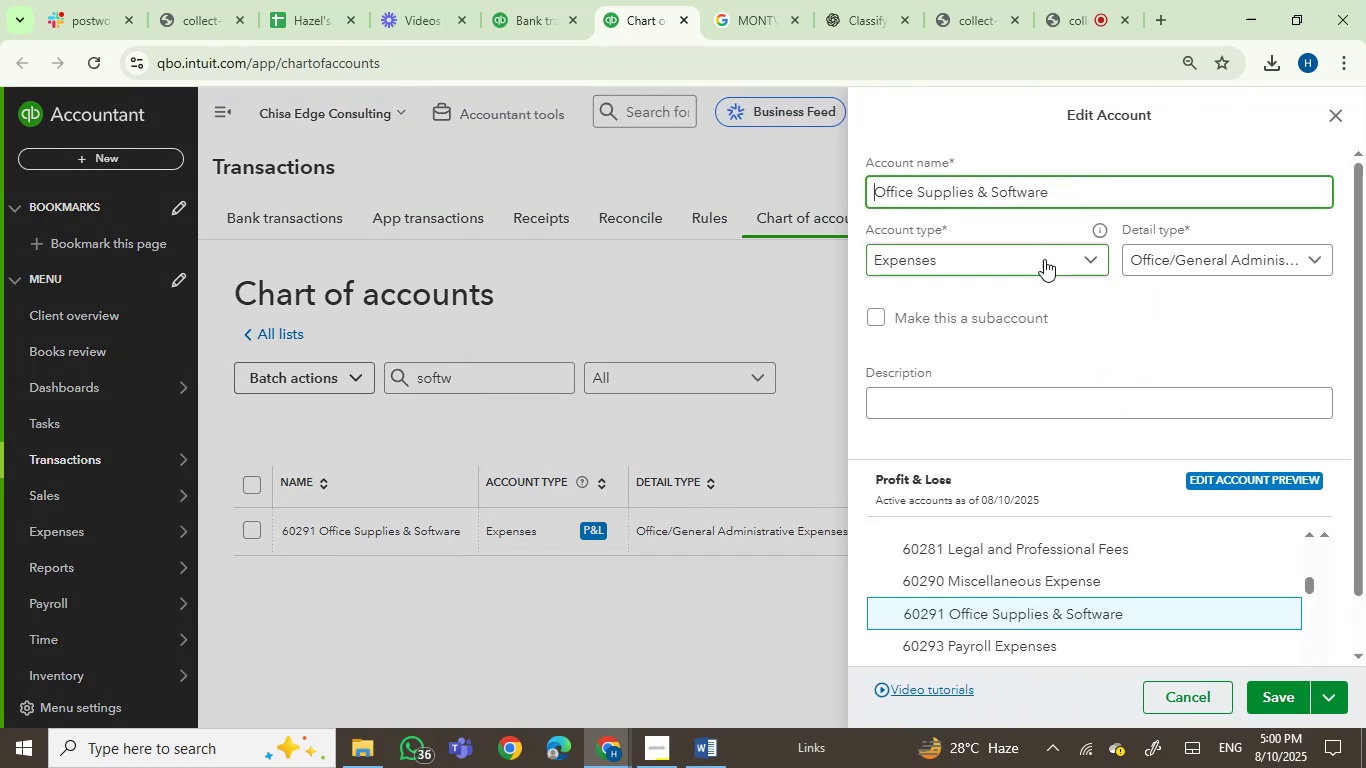 
left_click_drag(start_coordinate=[990, 194], to_coordinate=[861, 207])
 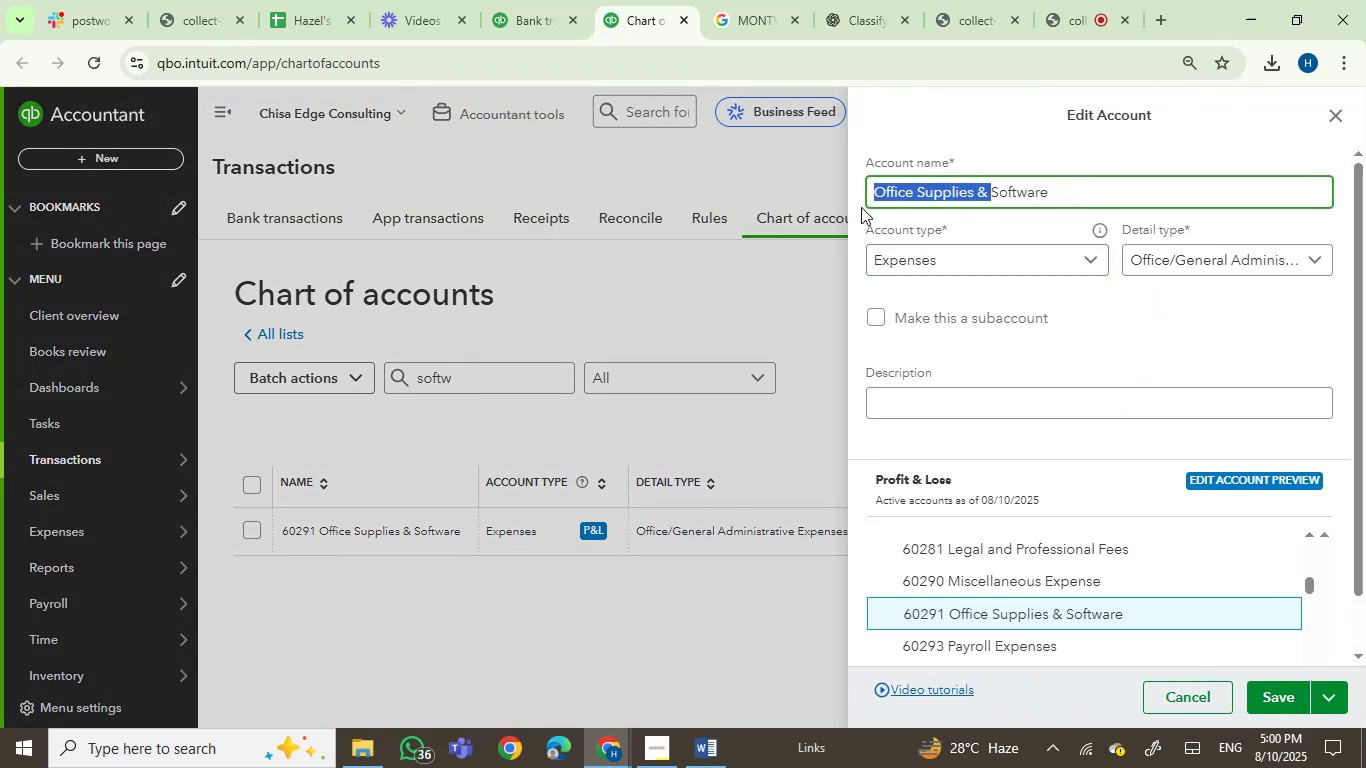 
key(Backspace)
 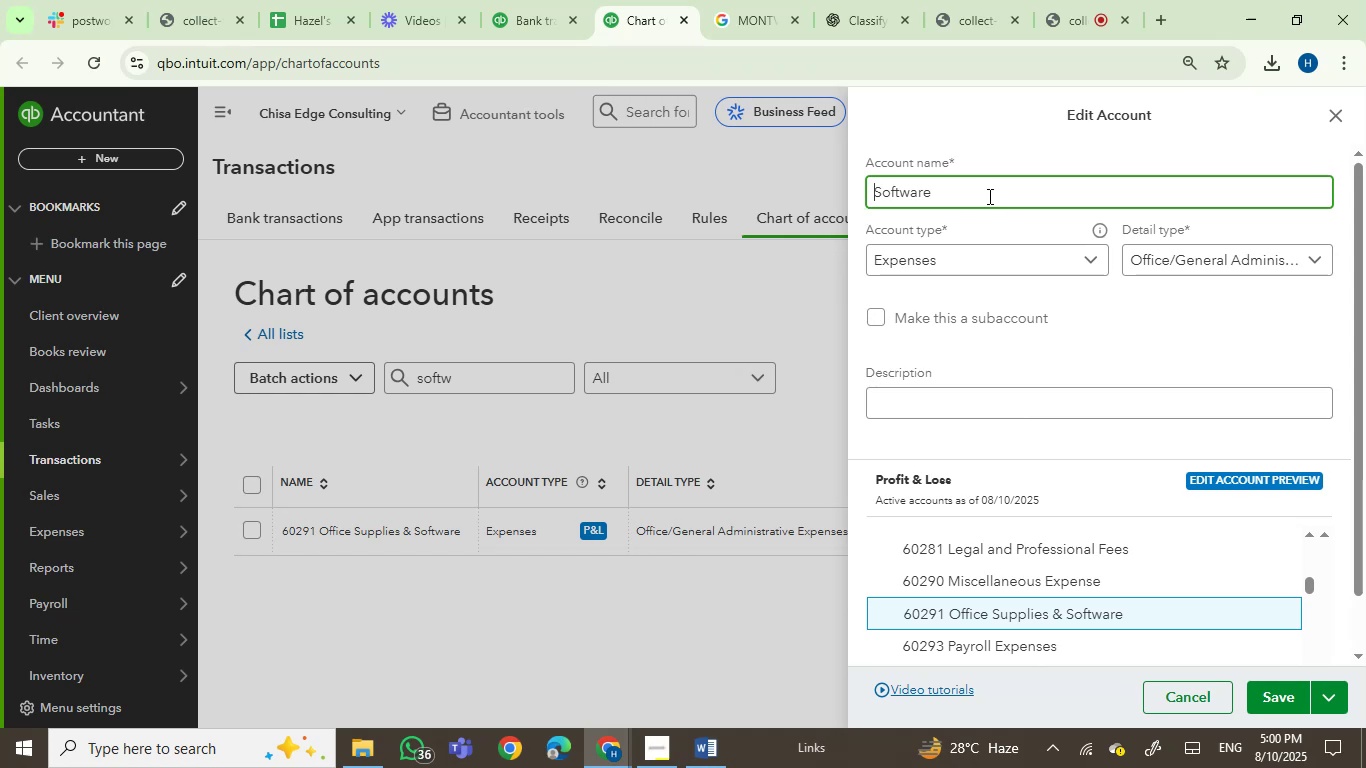 
left_click([968, 190])
 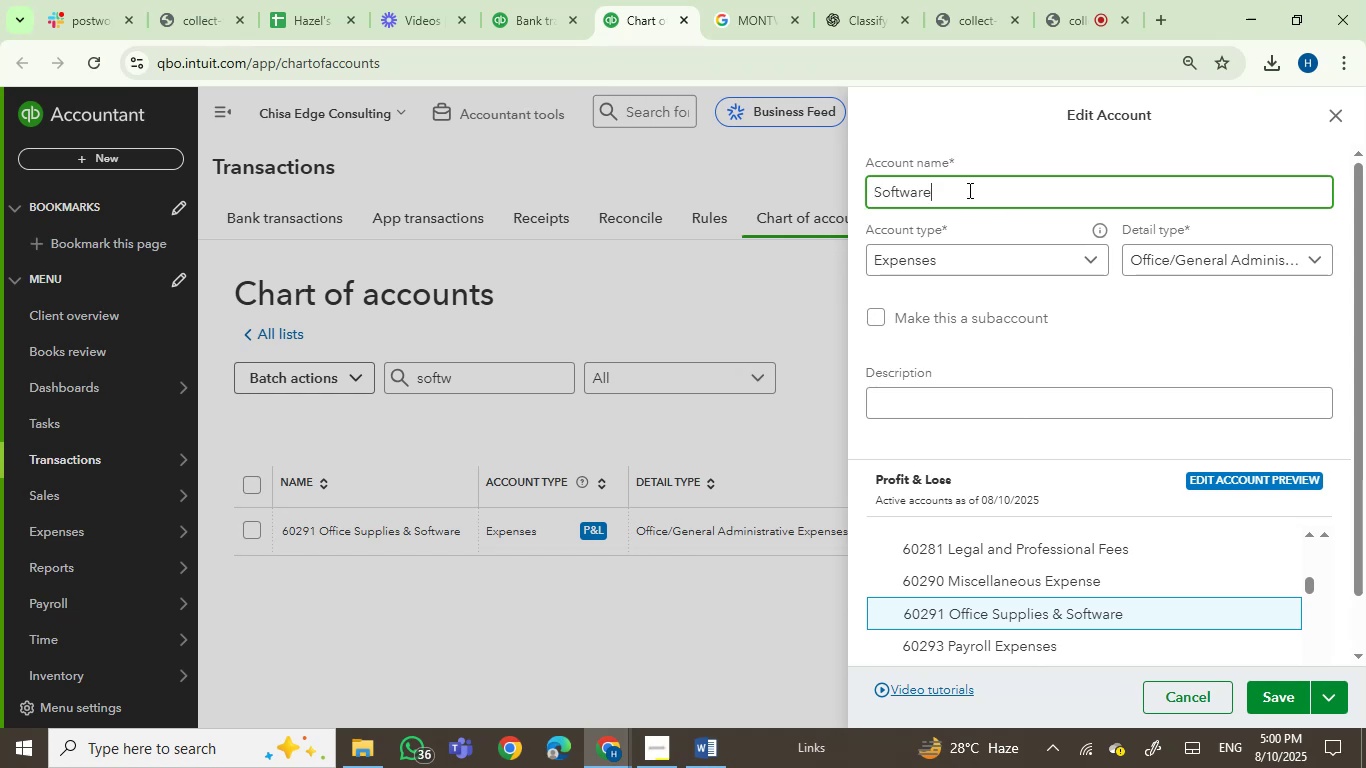 
key(Space)
 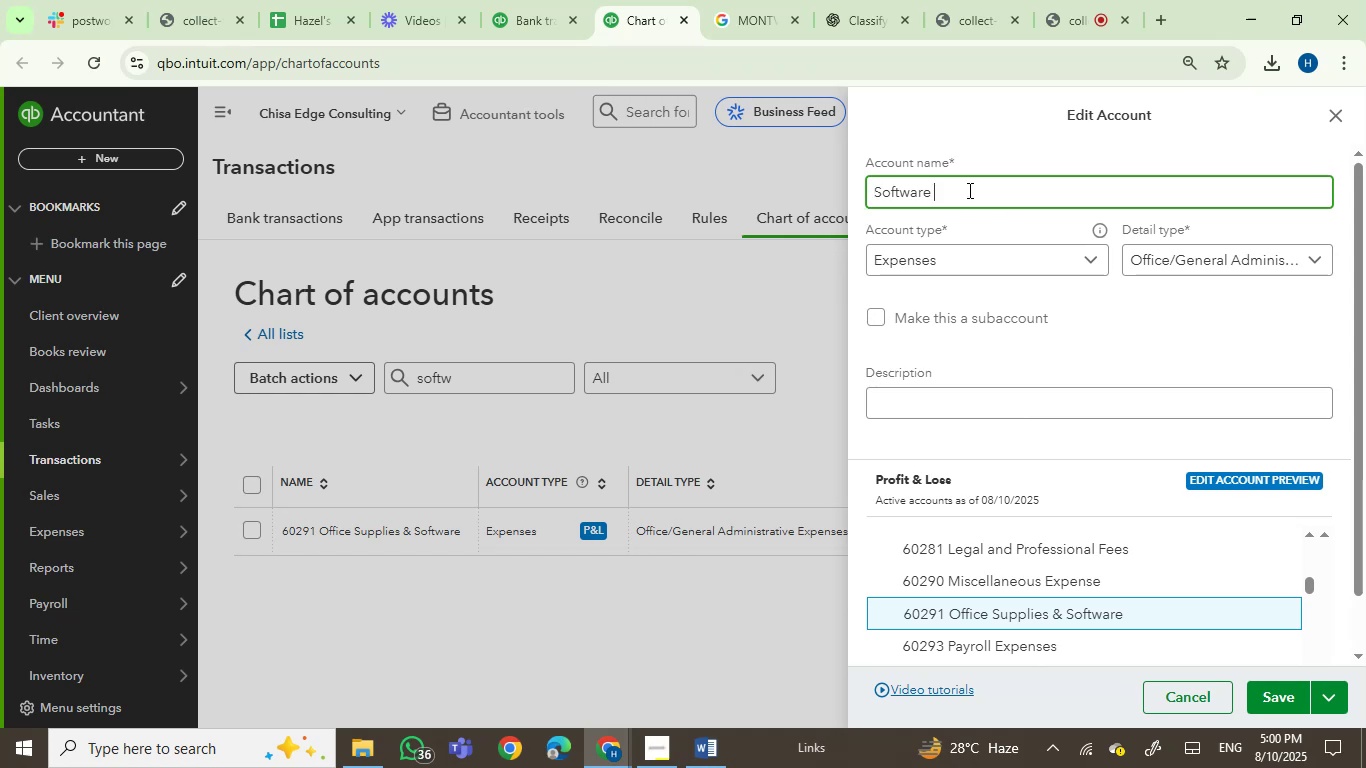 
key(Shift+7)
 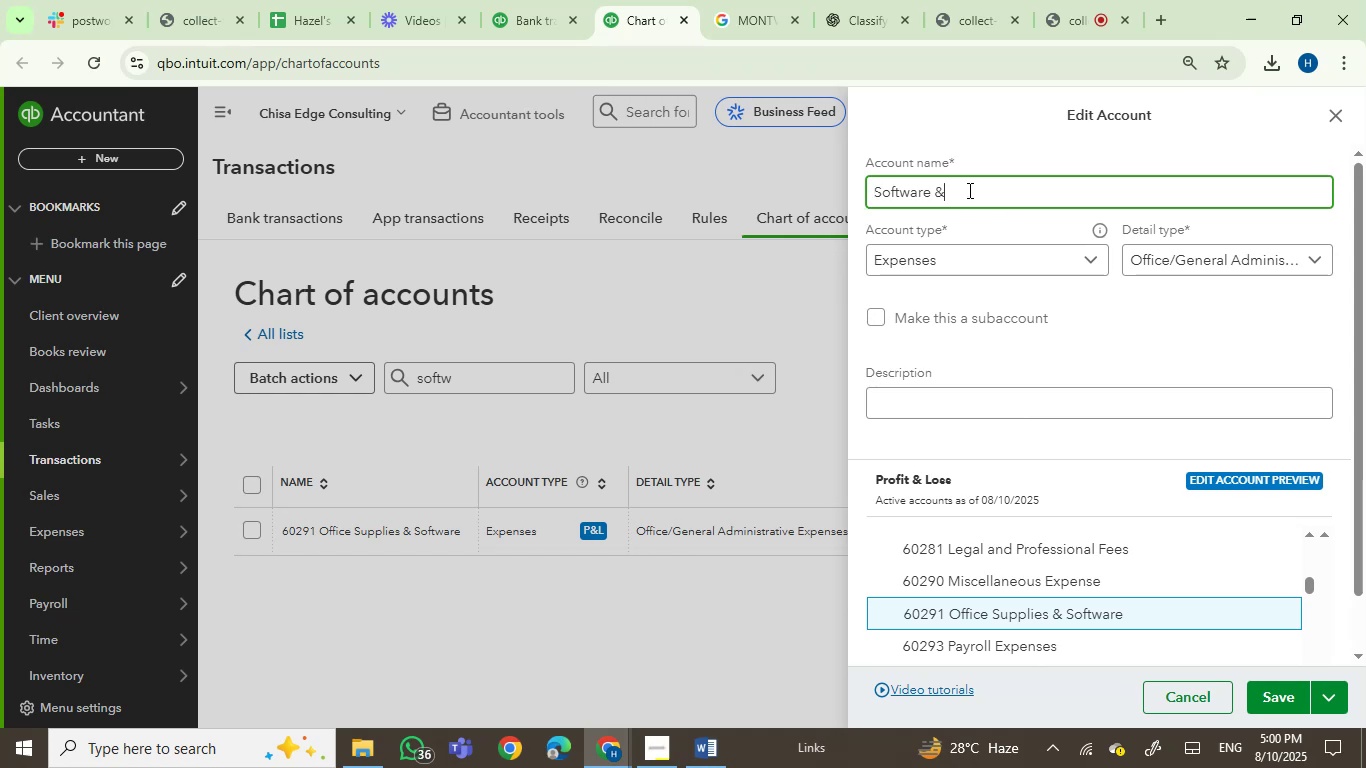 
key(Backspace)
 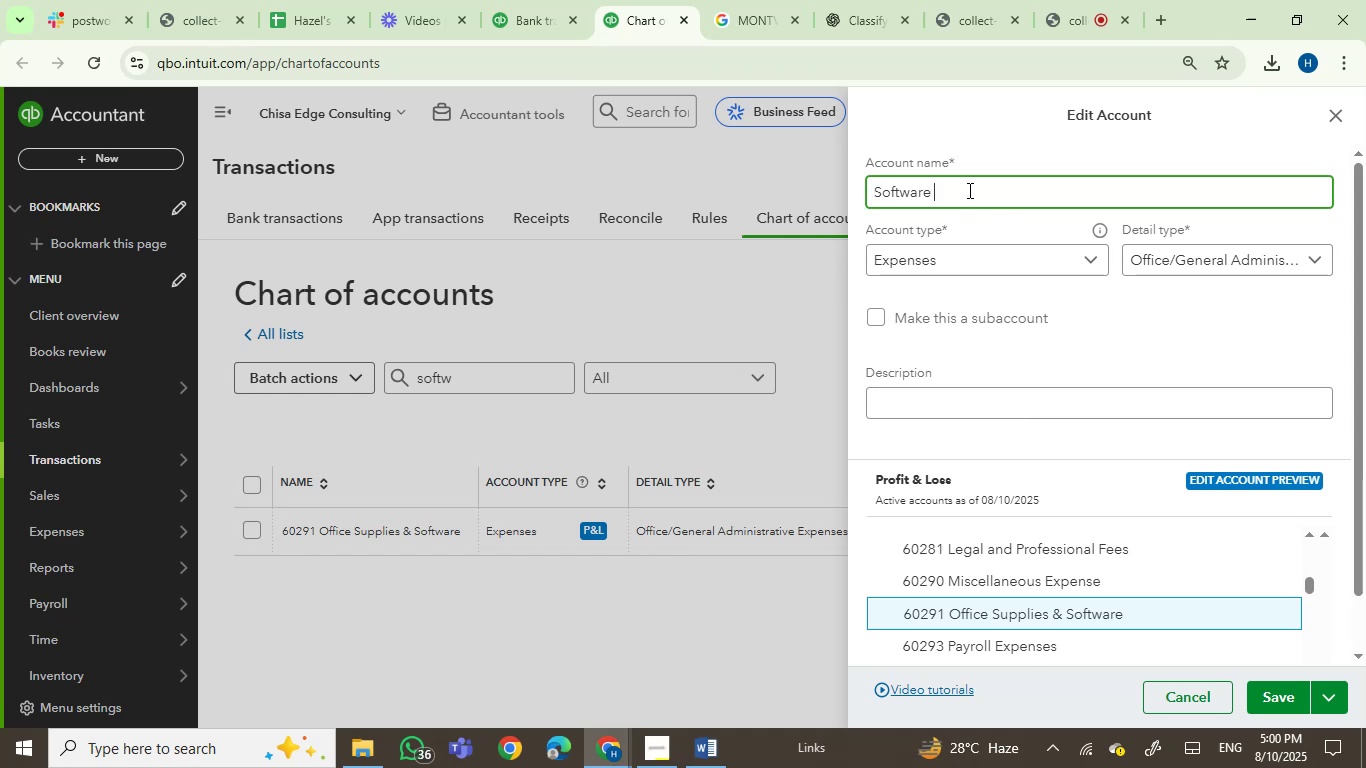 
key(Control+Z)
 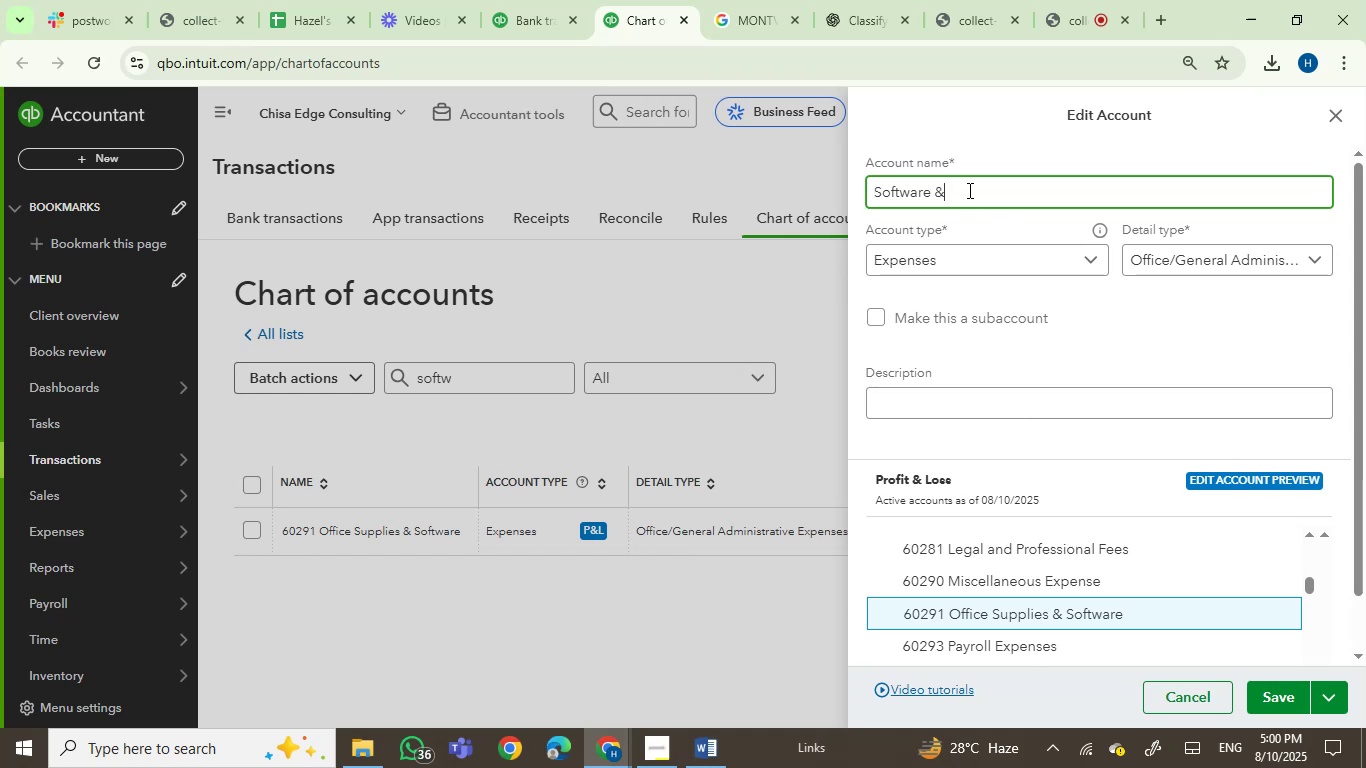 
key(Control+Z)
 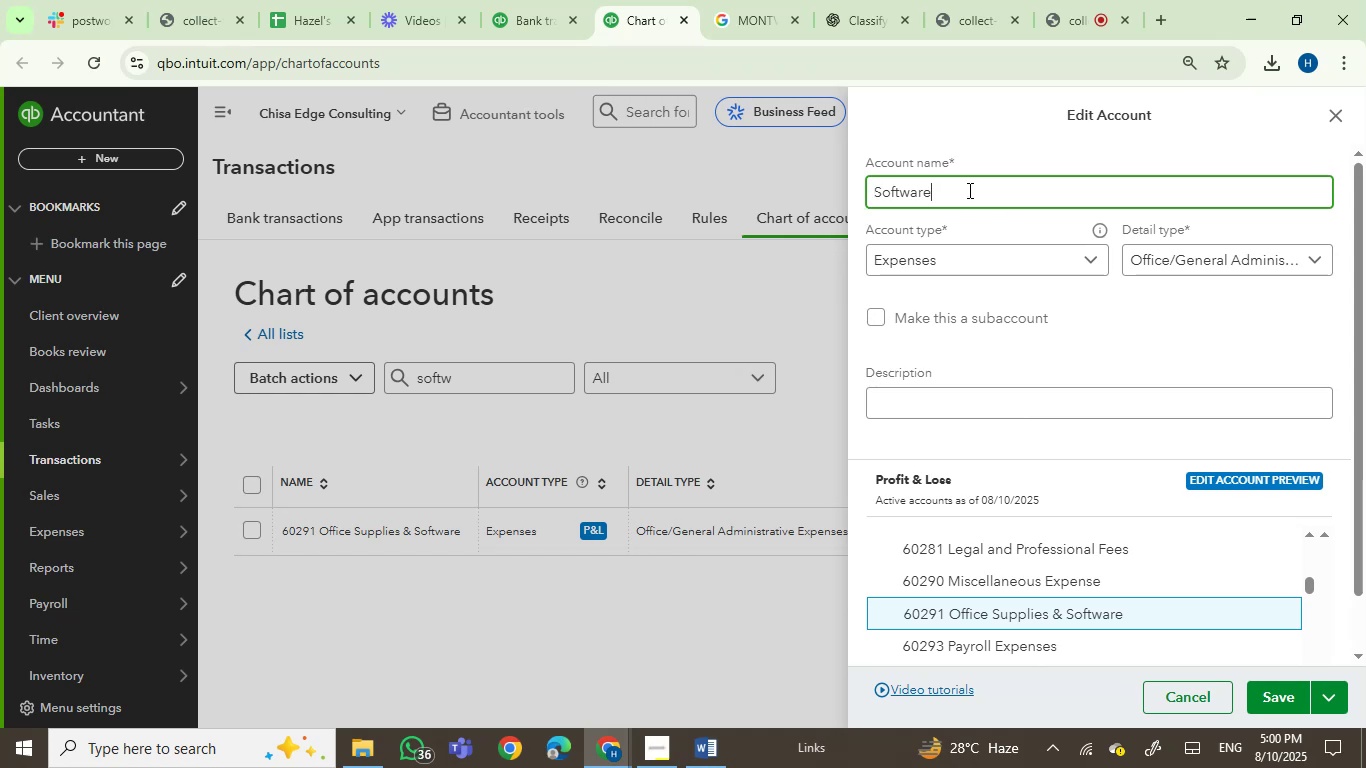 
key(Control+Z)
 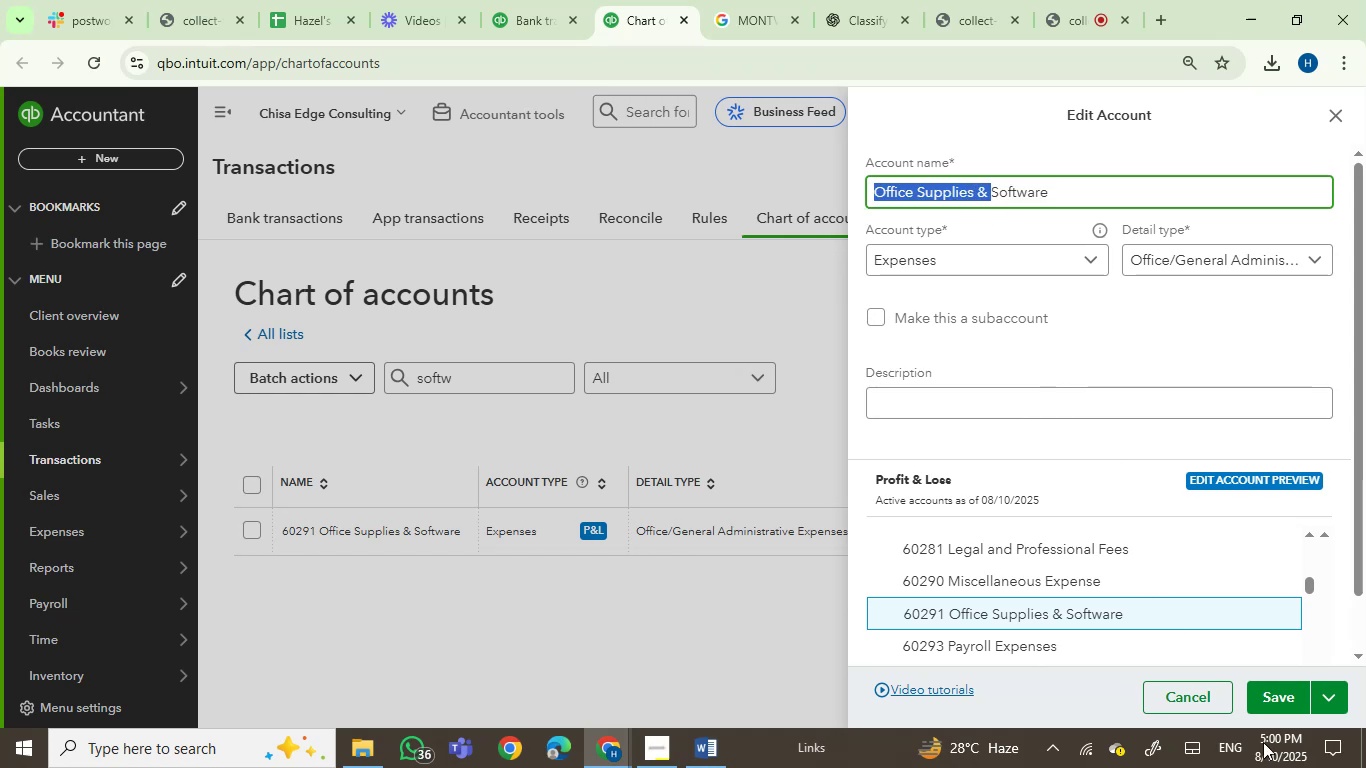 
left_click([1267, 703])
 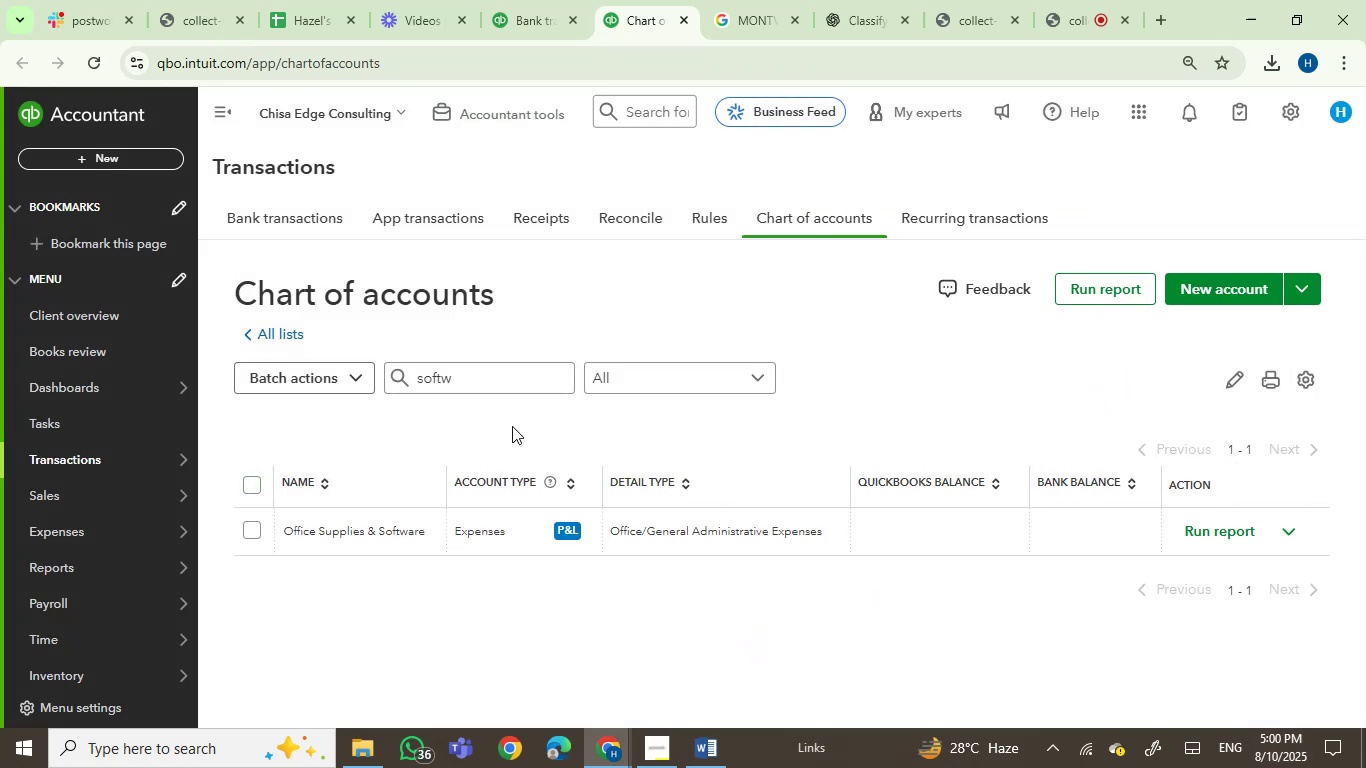 
left_click_drag(start_coordinate=[495, 390], to_coordinate=[409, 396])
 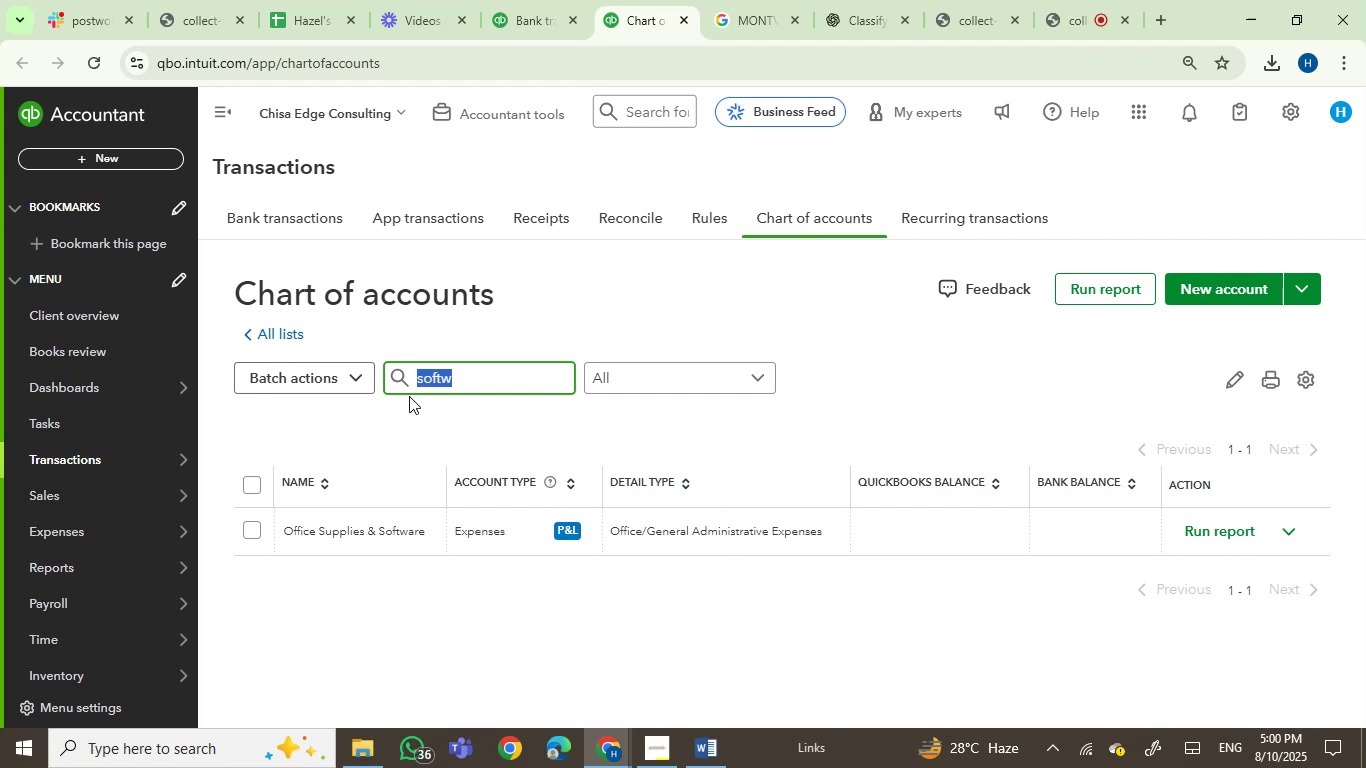 
type(supp)
 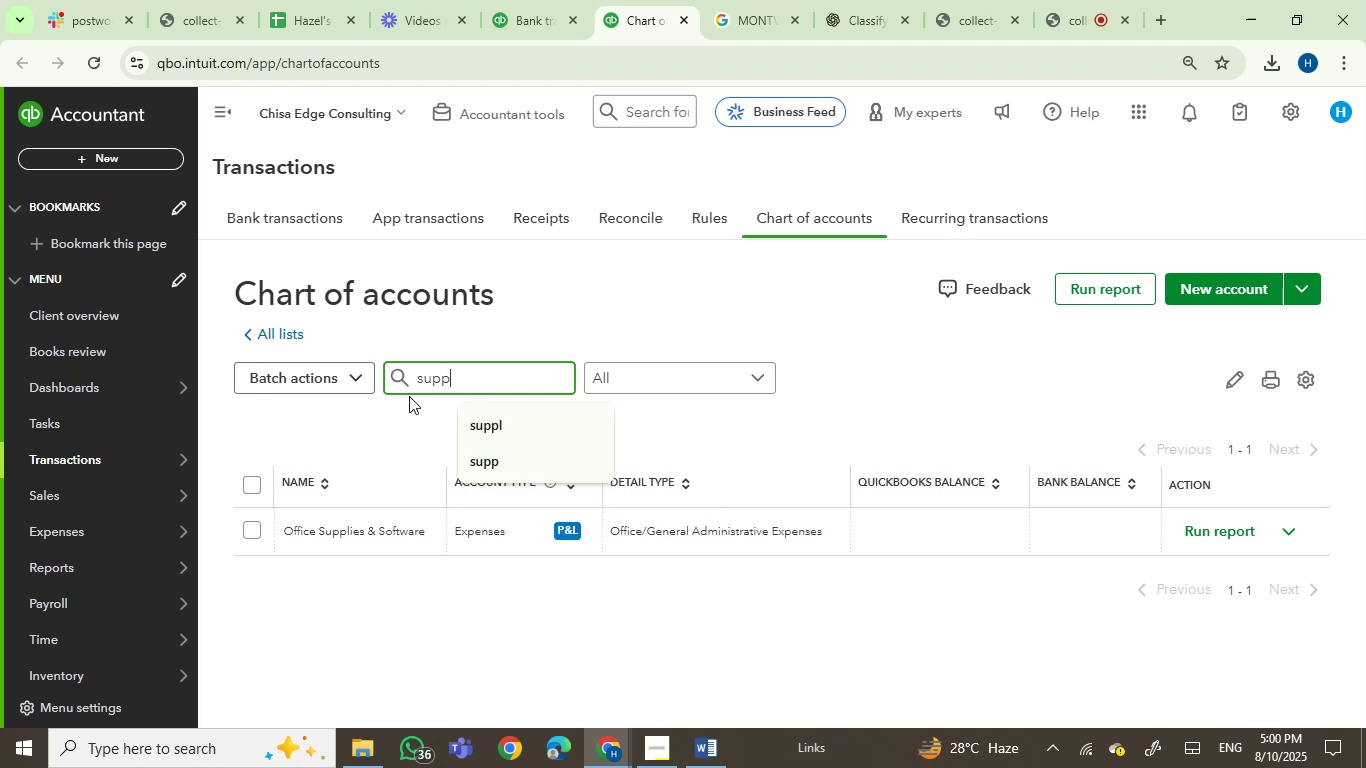 
key(Enter)
 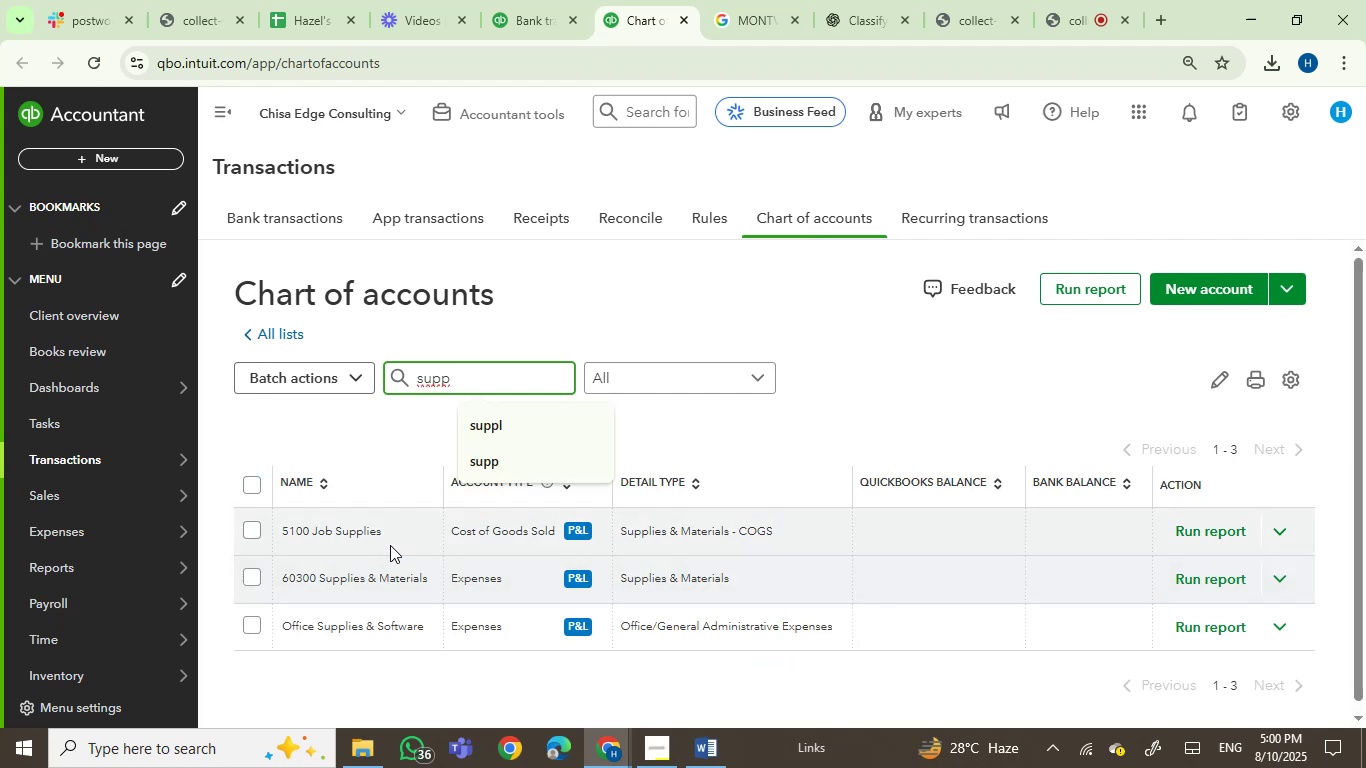 
wait(9.46)
 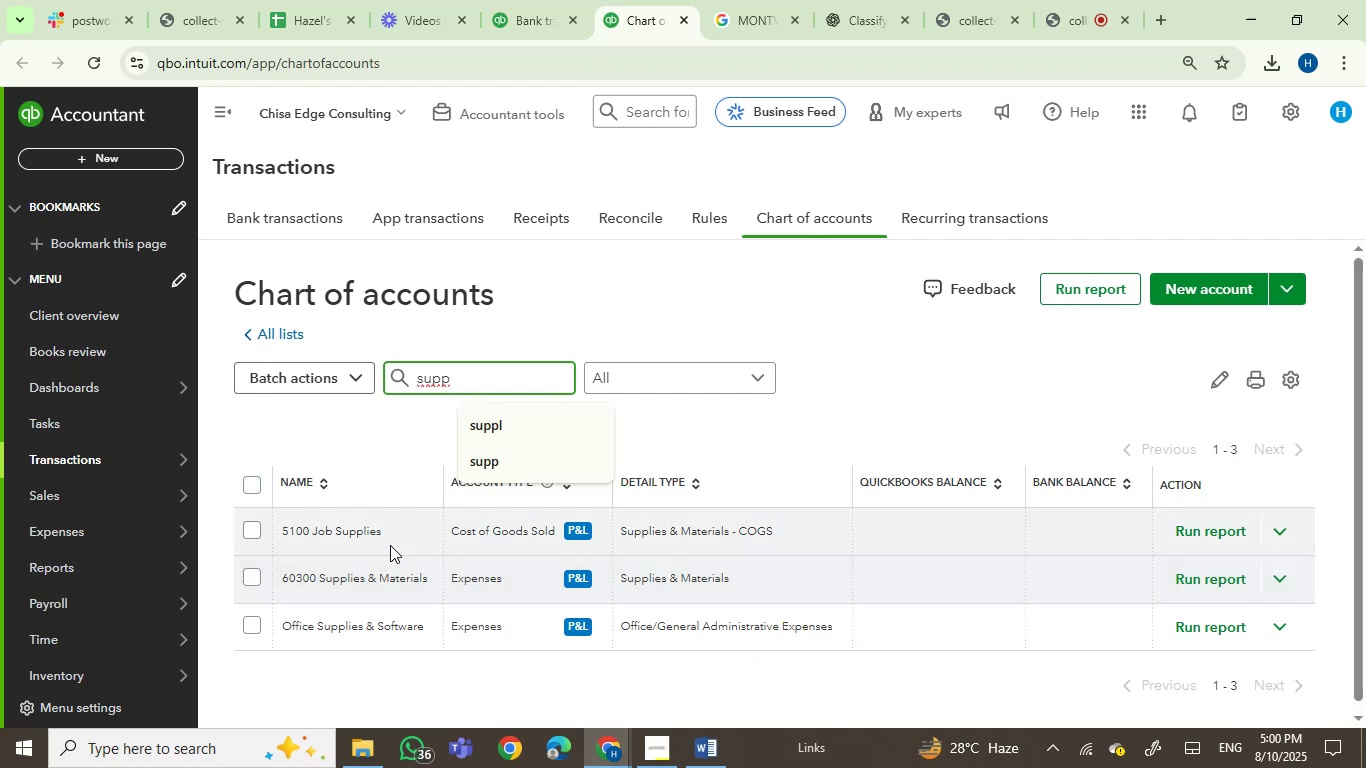 
left_click([1278, 589])
 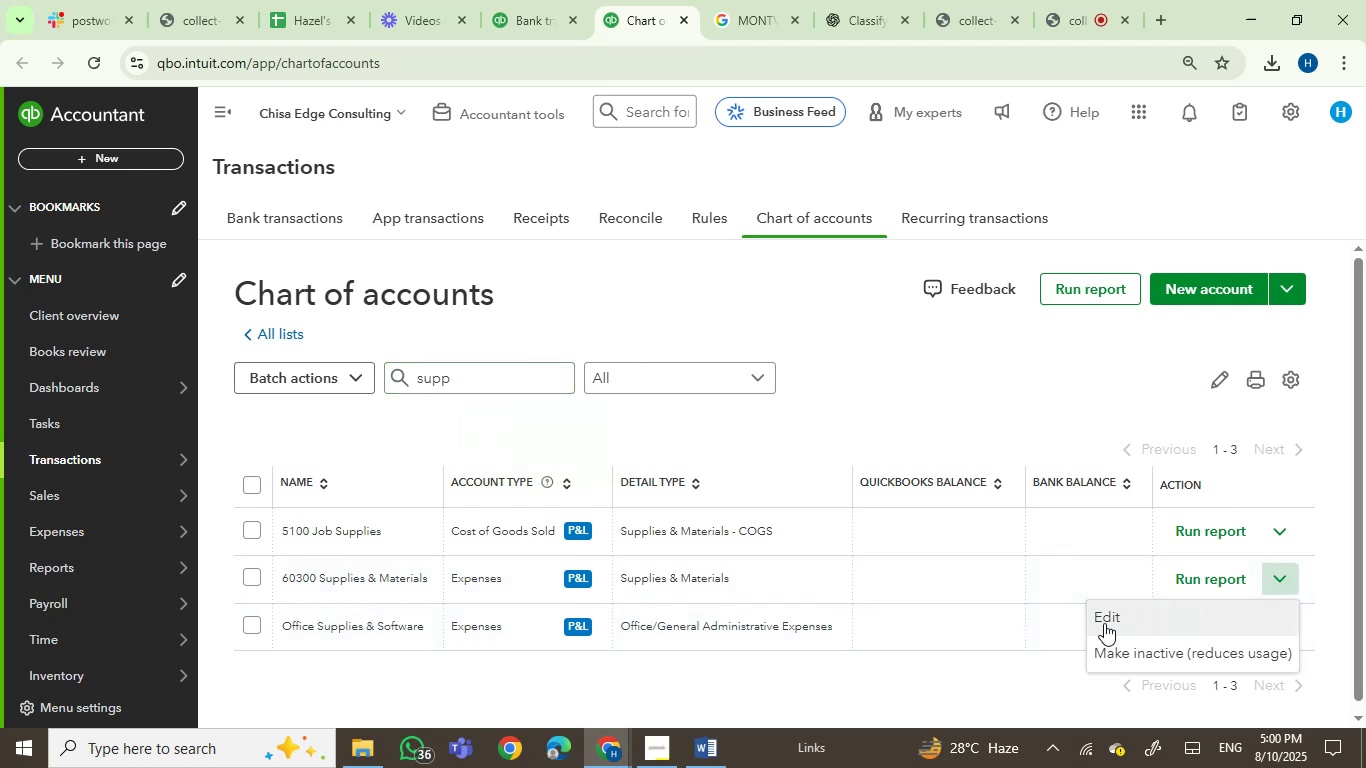 
left_click([1110, 617])
 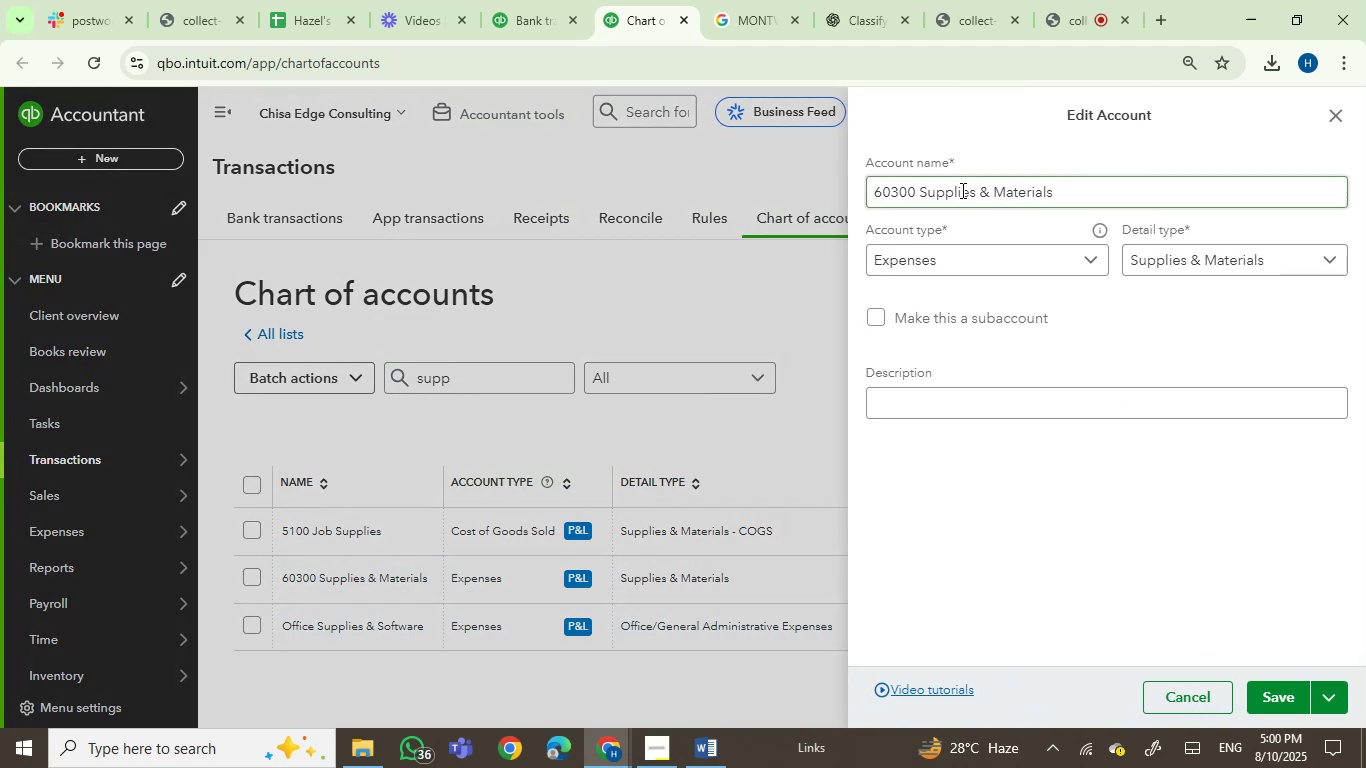 
left_click_drag(start_coordinate=[983, 191], to_coordinate=[1259, 219])
 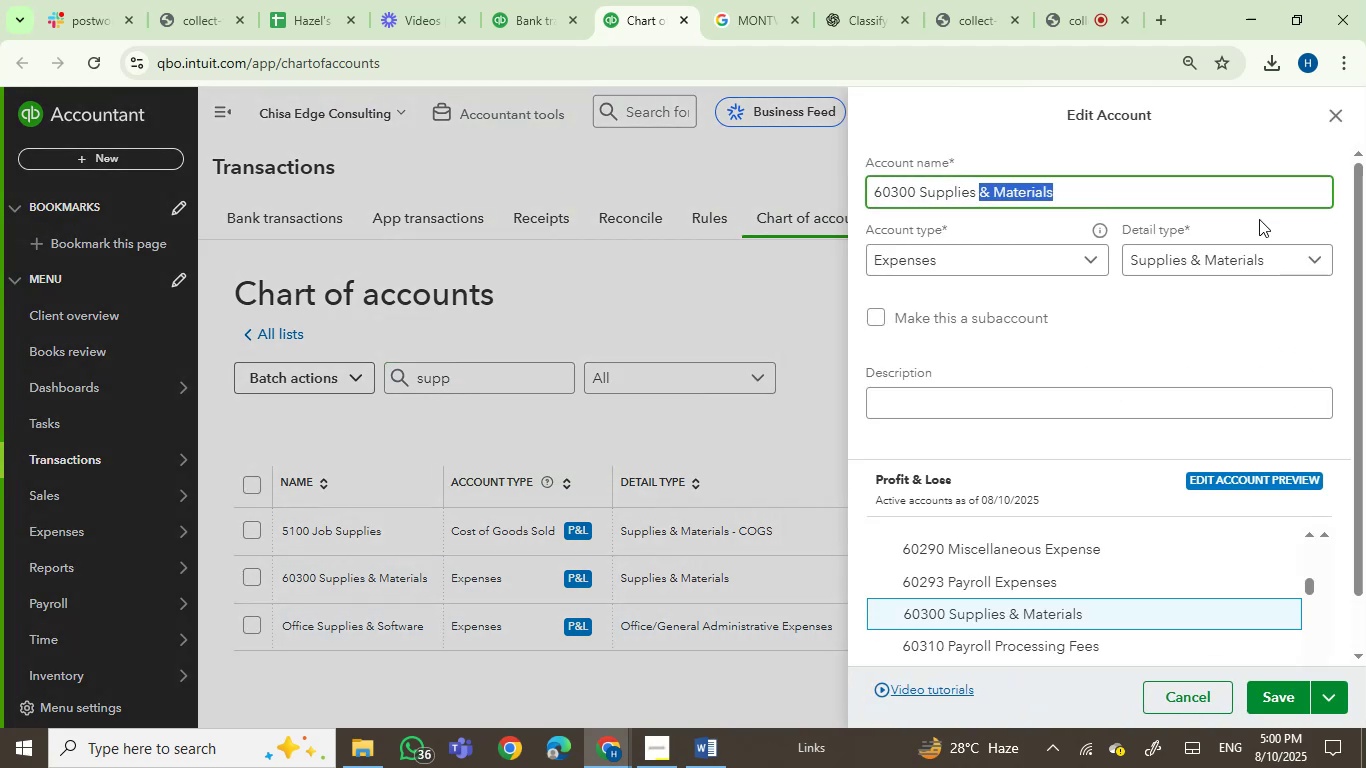 
key(Backspace)
 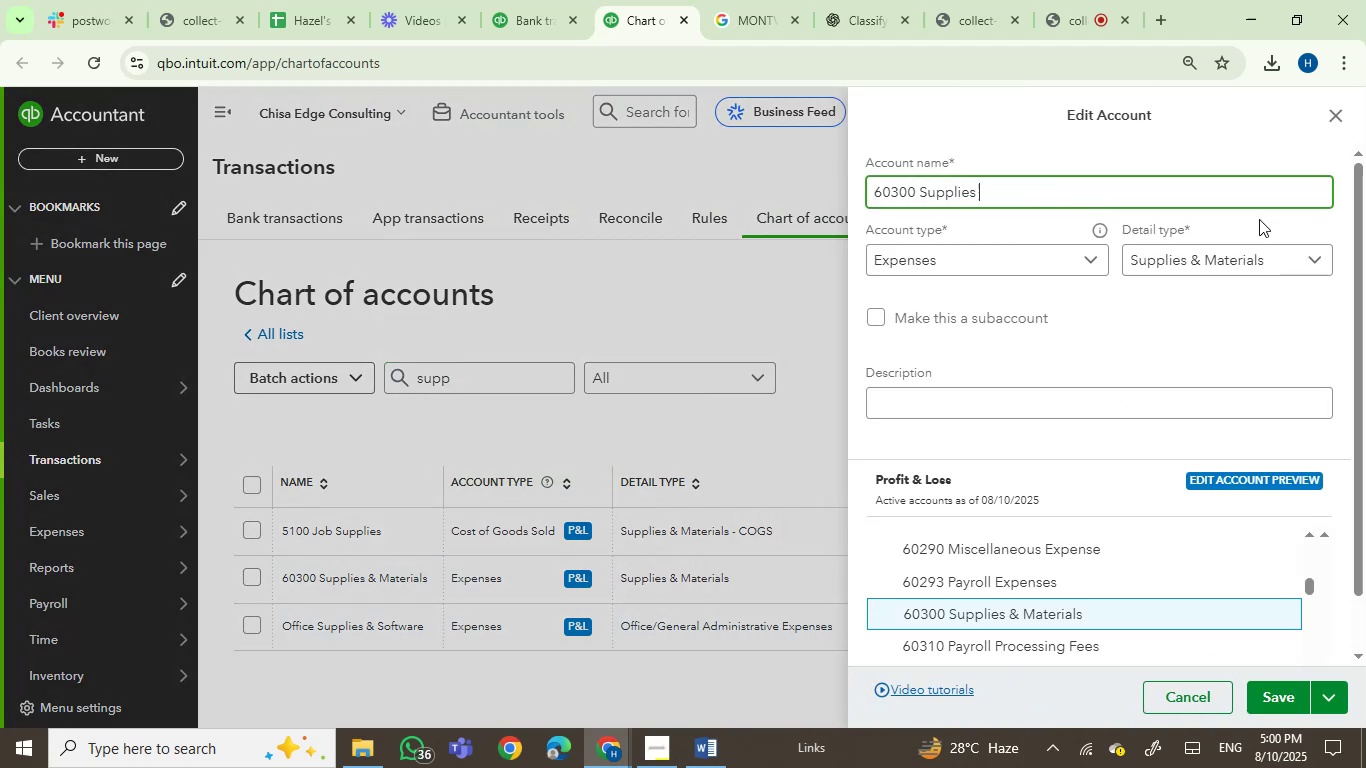 
key(Backspace)
 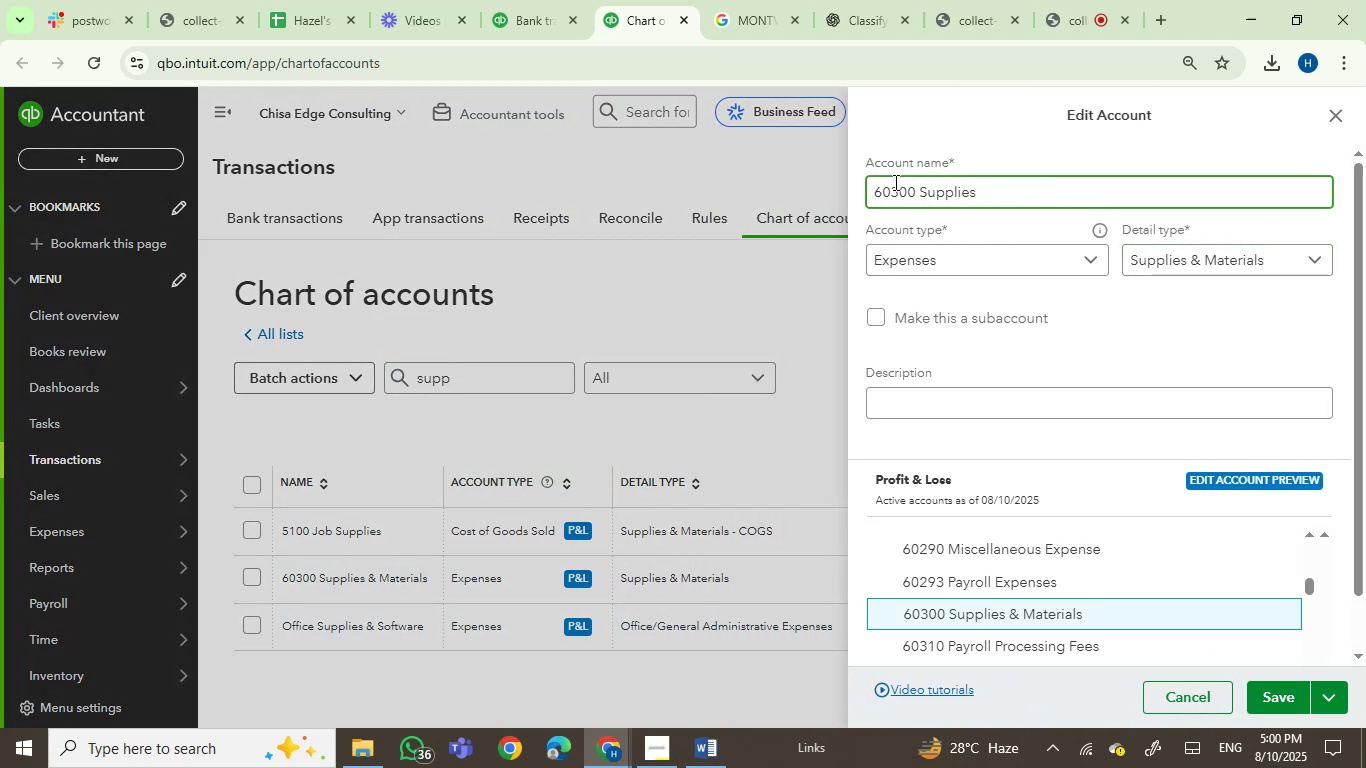 
double_click([893, 182])
 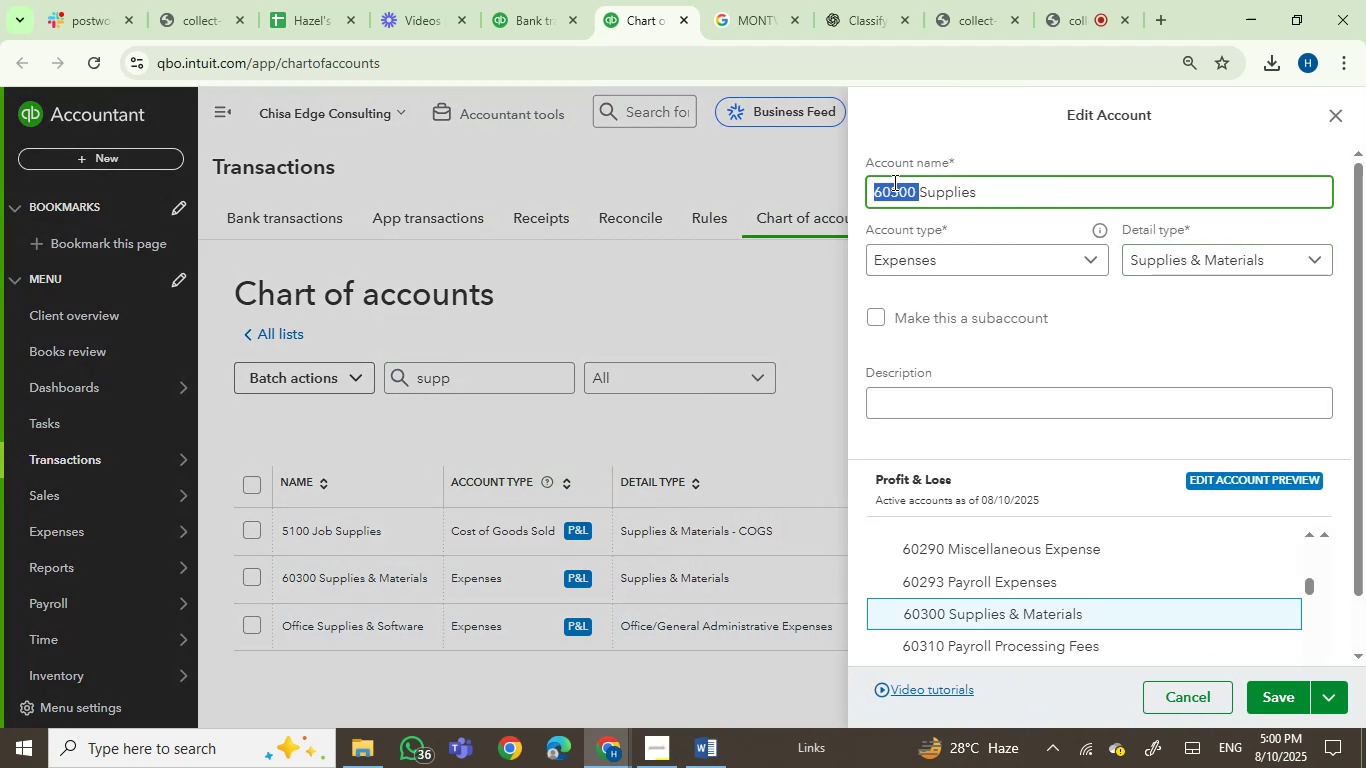 
type(oFFICE Office )
 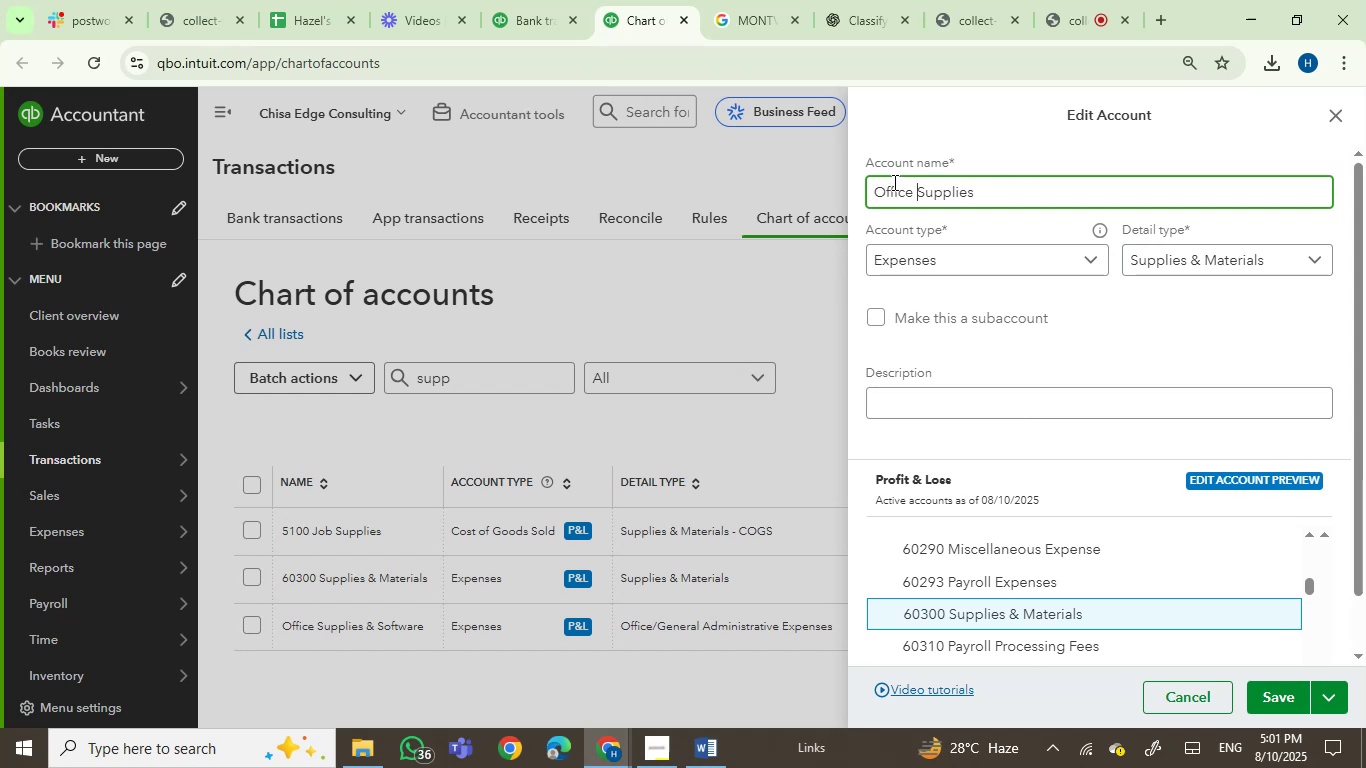 
hold_key(key=Backspace, duration=0.93)
 